 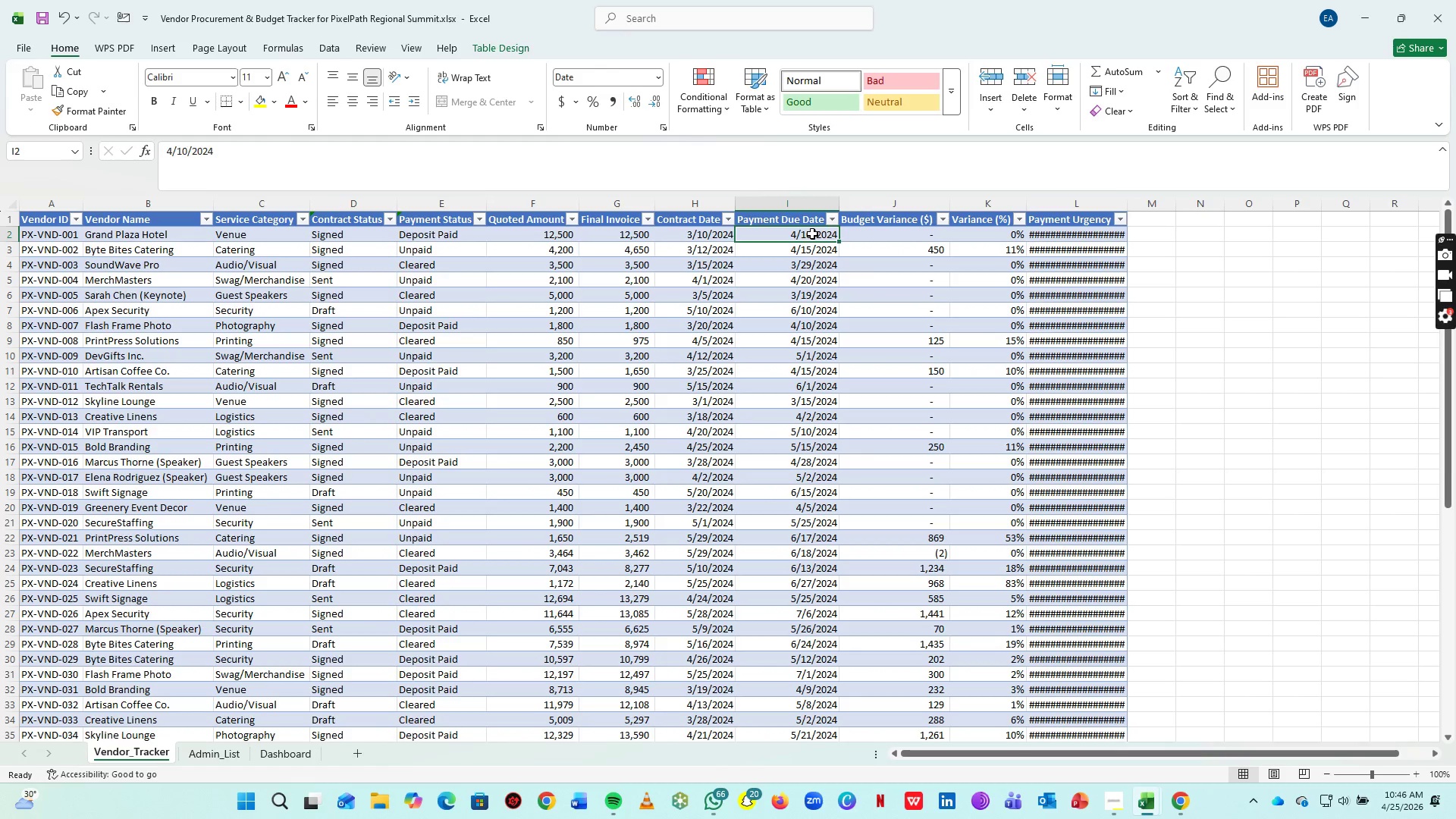 
left_click([812, 235])
 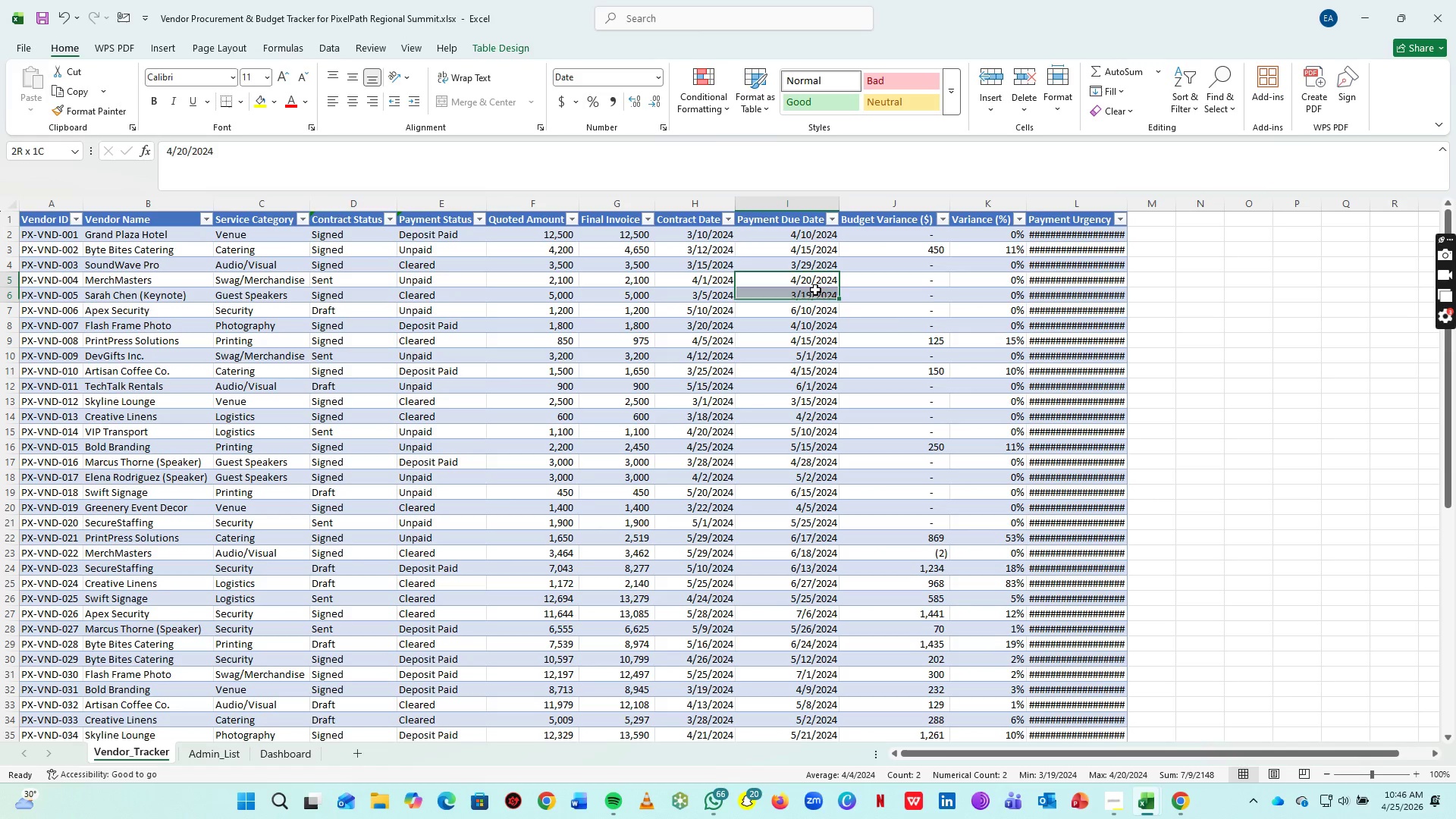 
left_click_drag(start_coordinate=[815, 280], to_coordinate=[815, 290])
 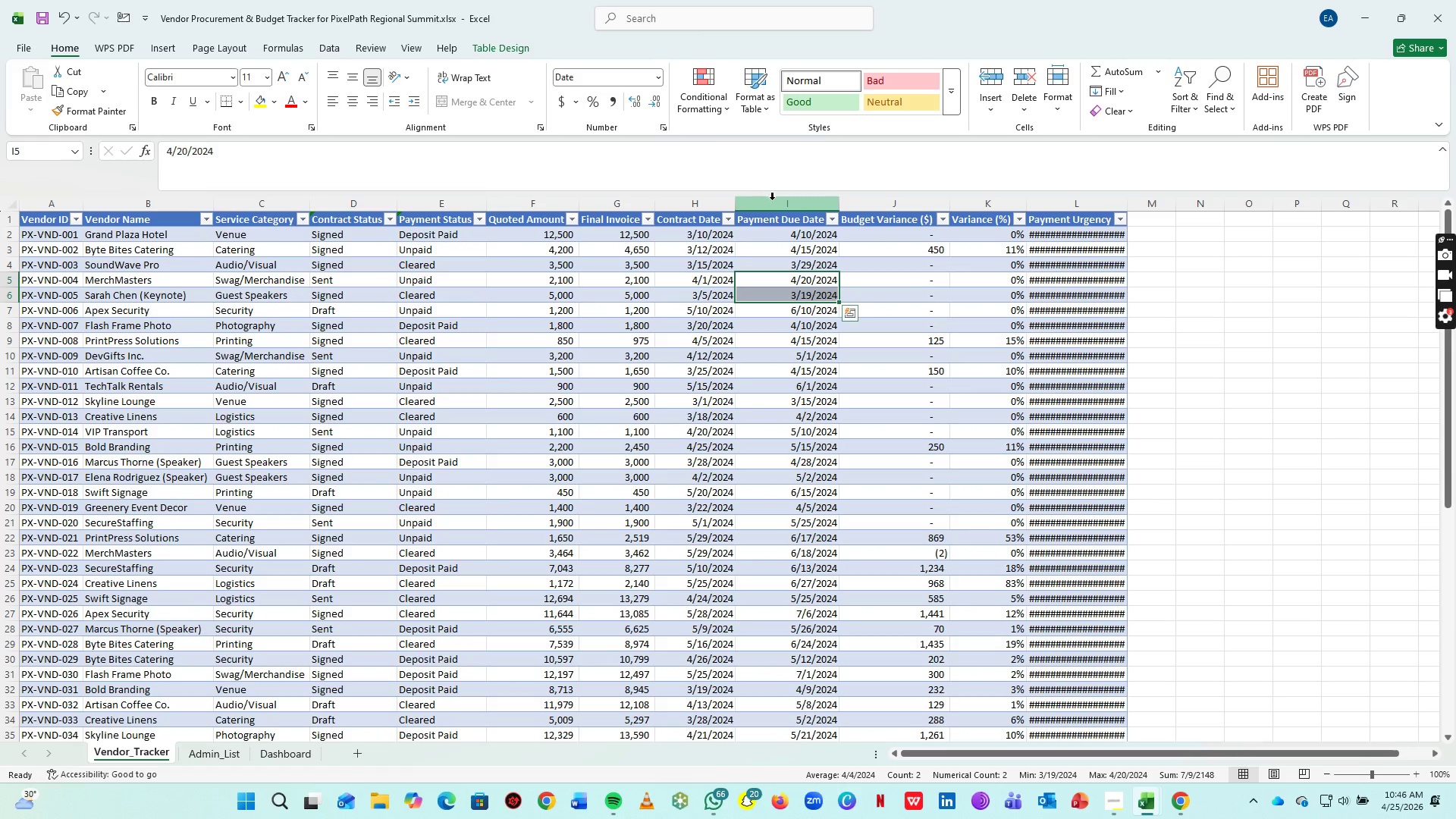 
wait(6.31)
 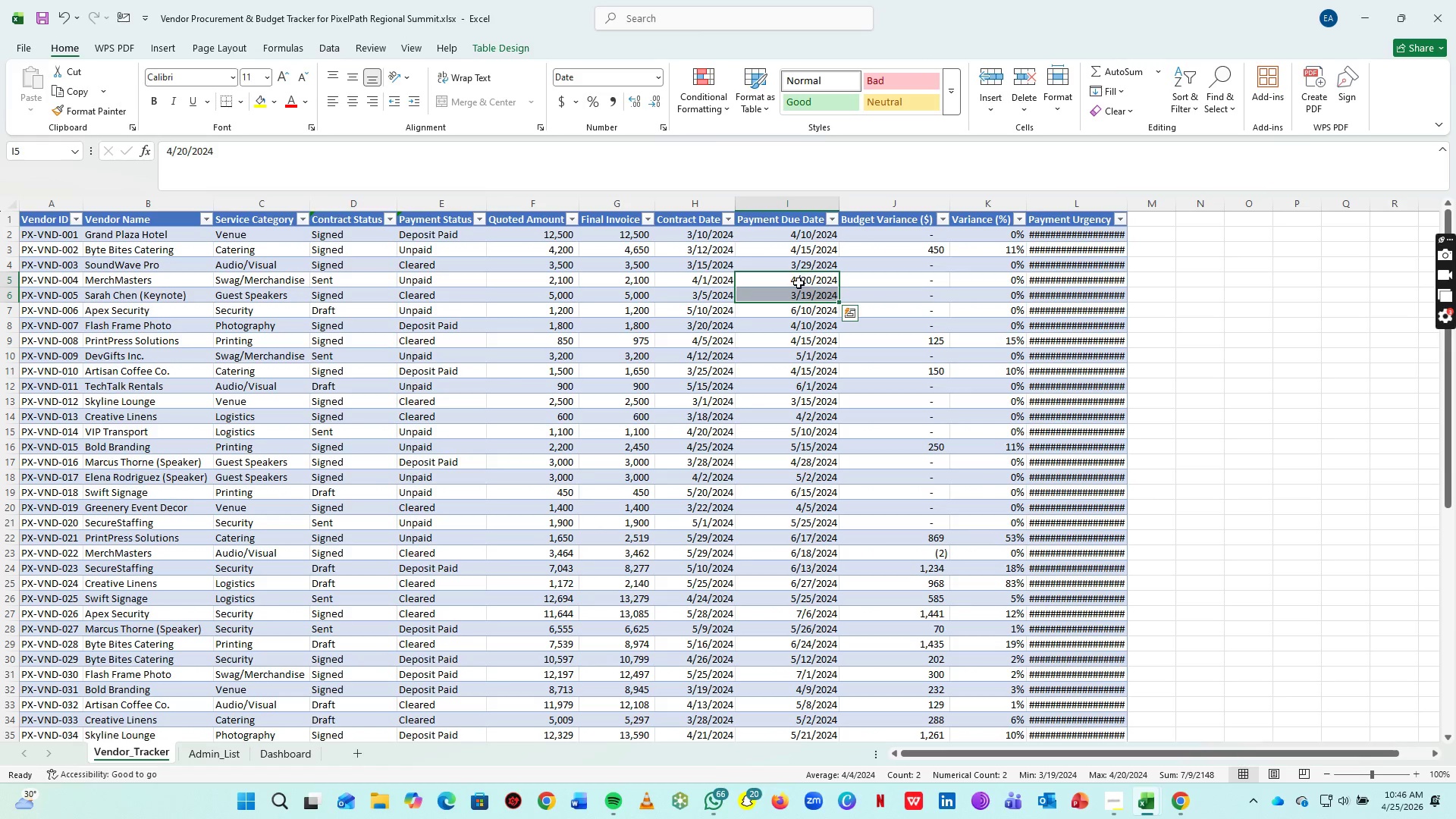 
left_click([774, 203])
 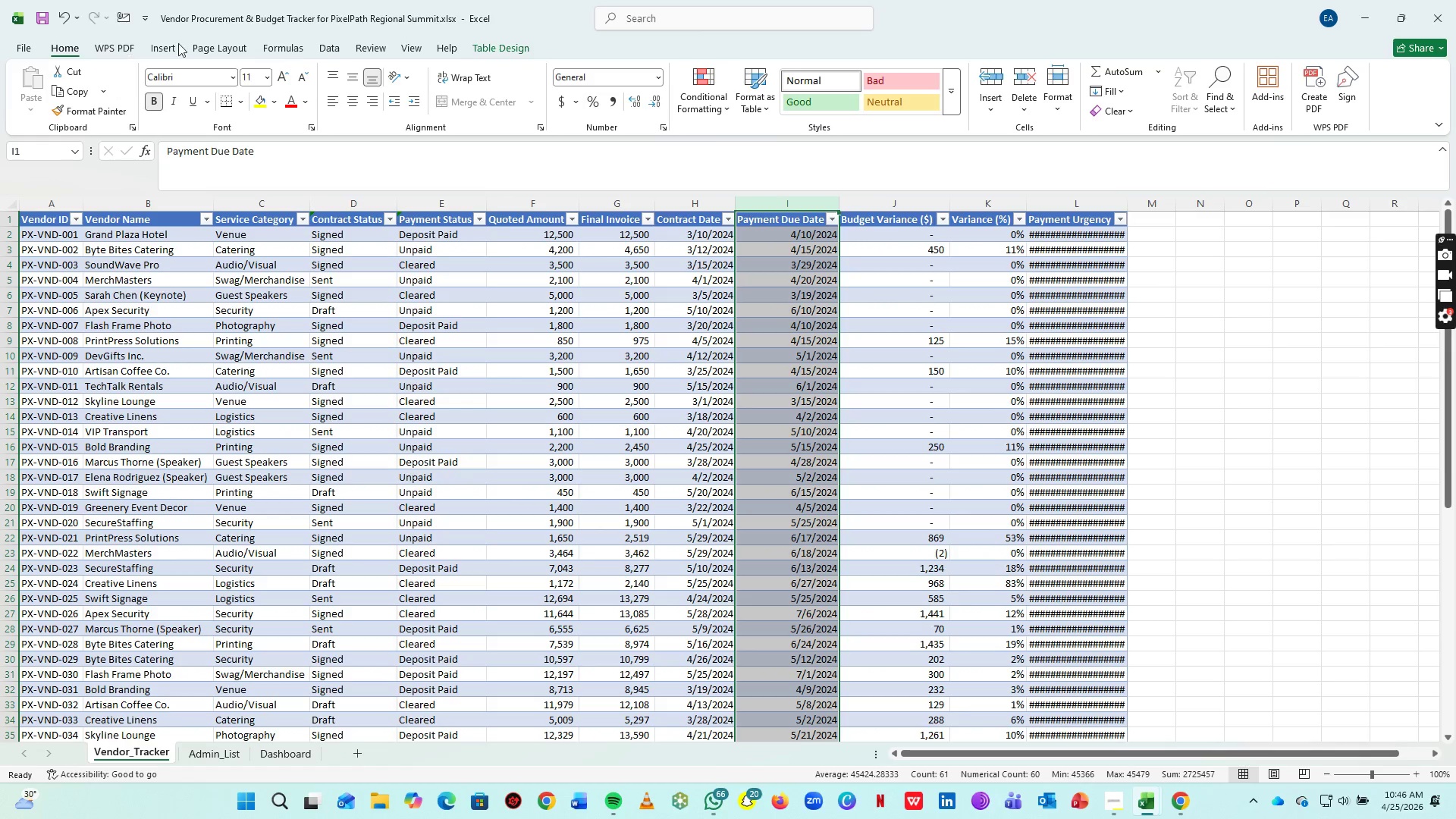 
left_click([325, 46])
 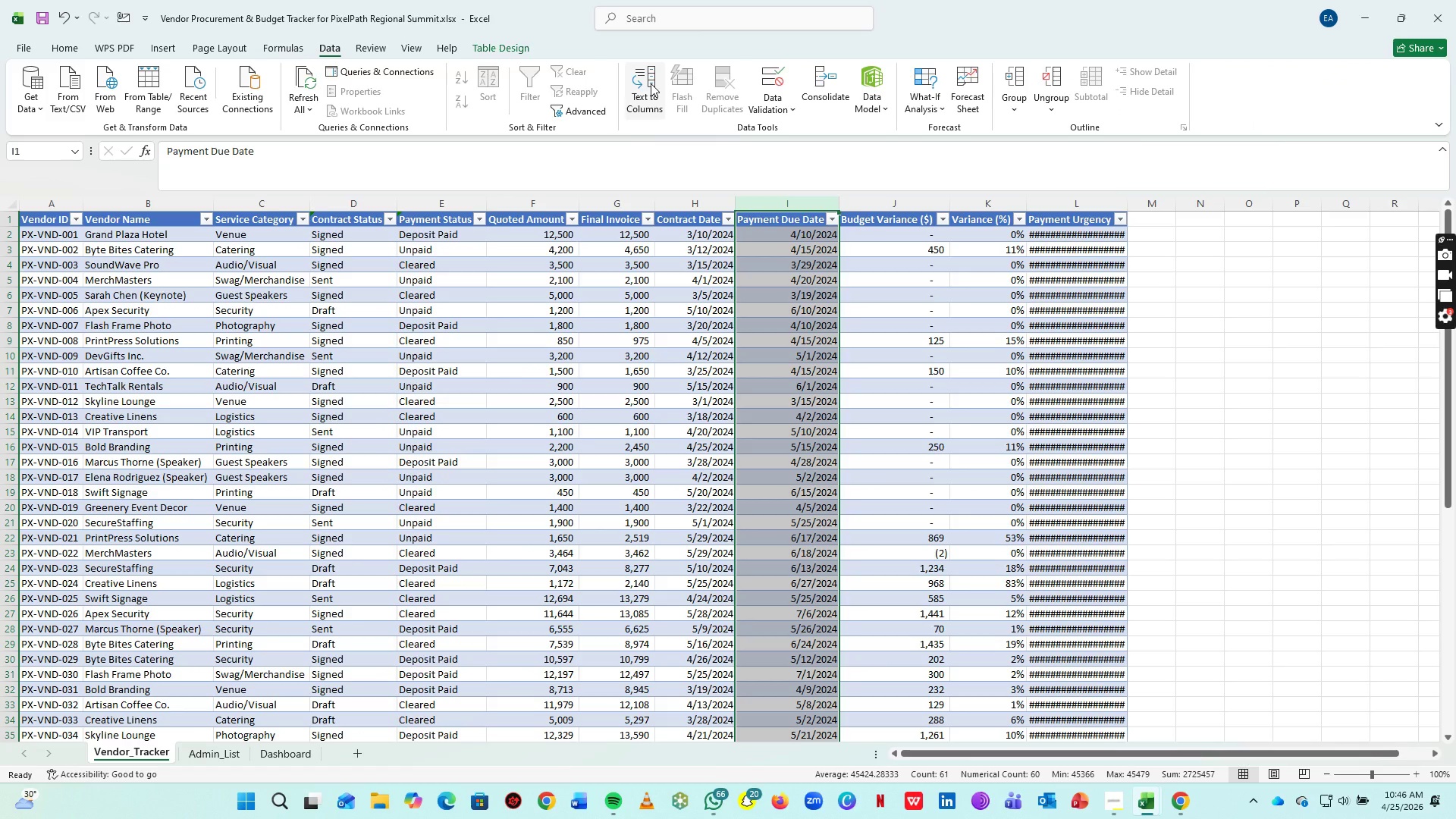 
left_click([651, 83])
 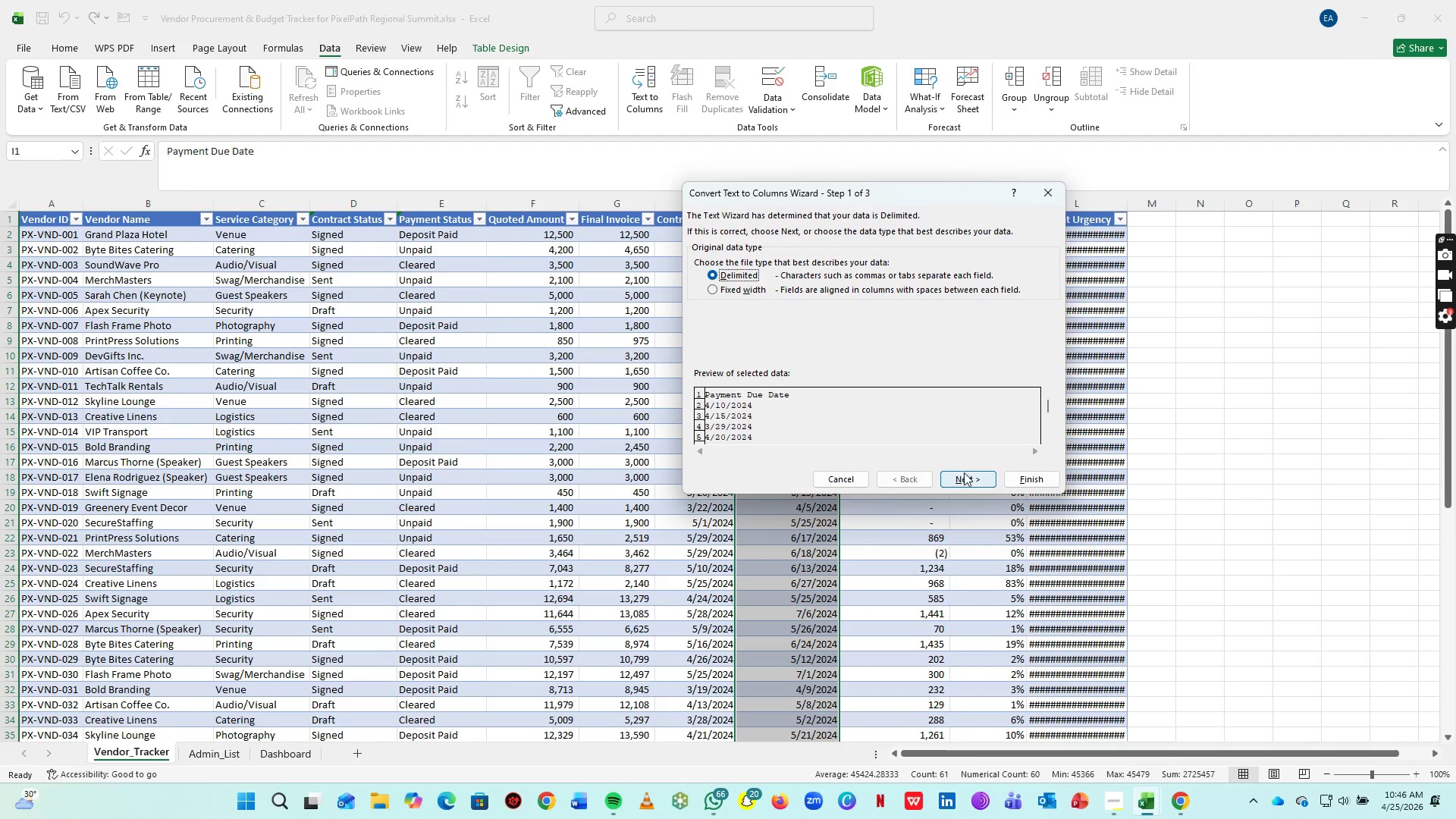 
left_click([966, 479])
 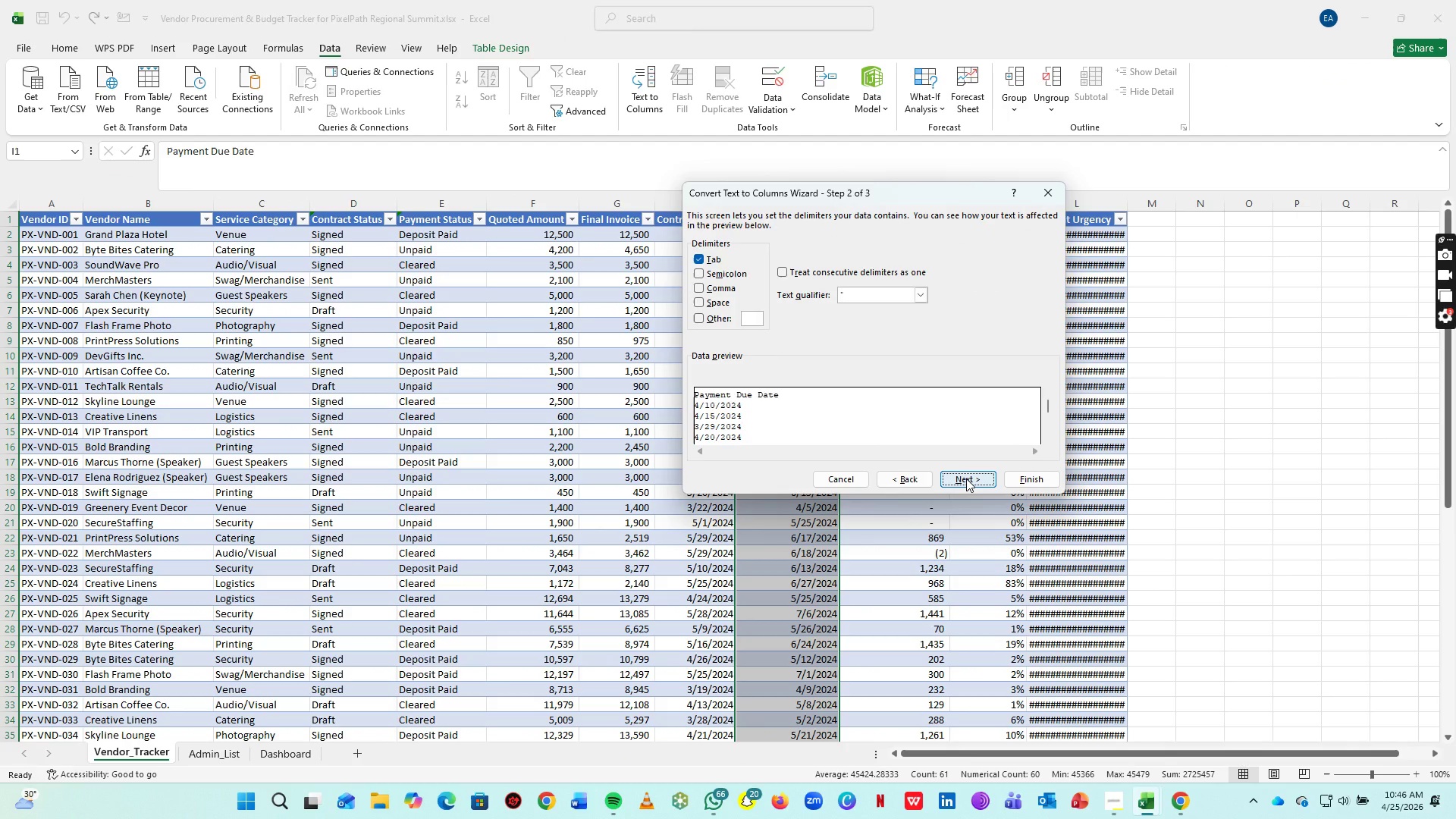 
left_click([966, 479])
 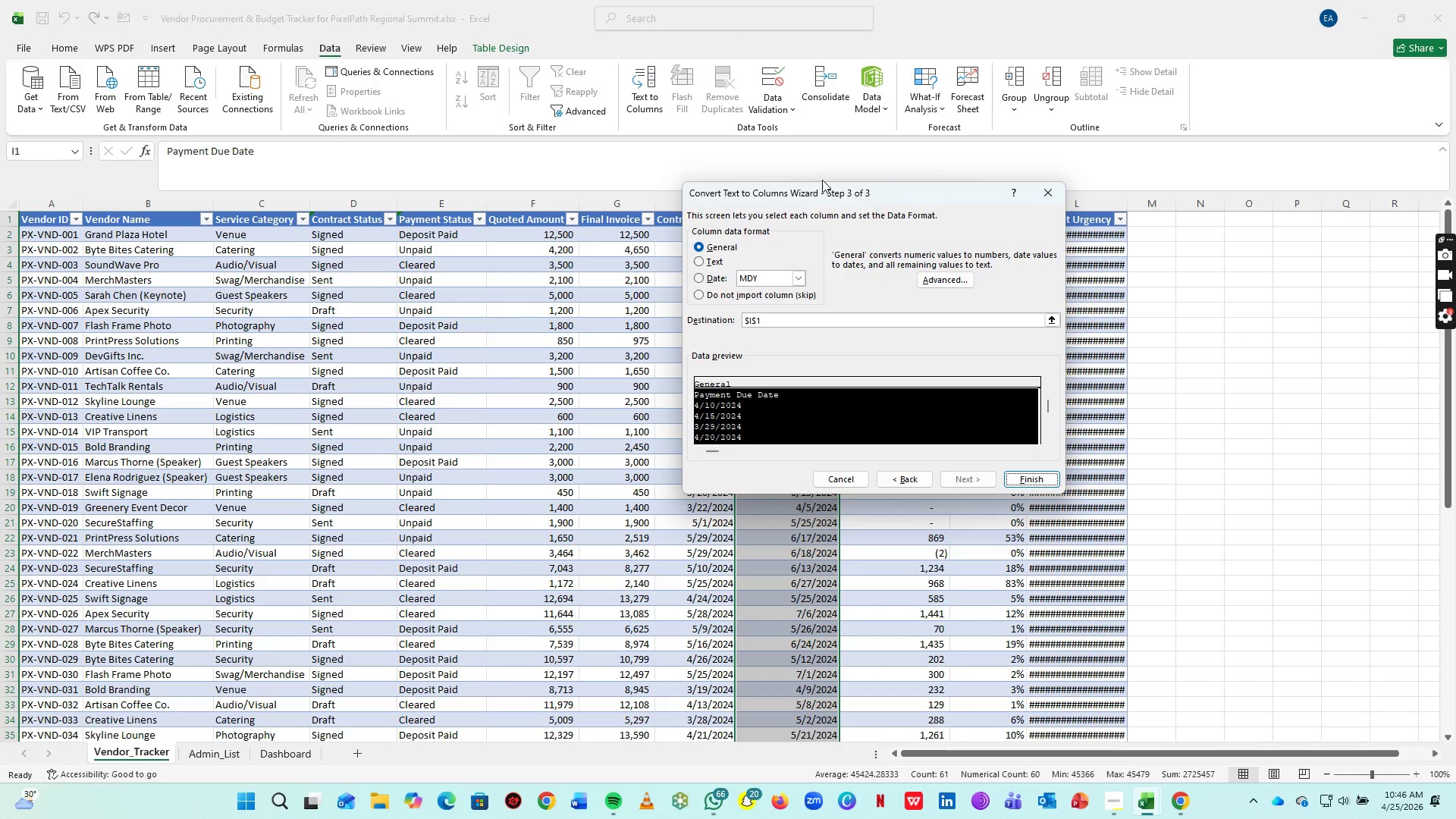 
left_click([796, 275])
 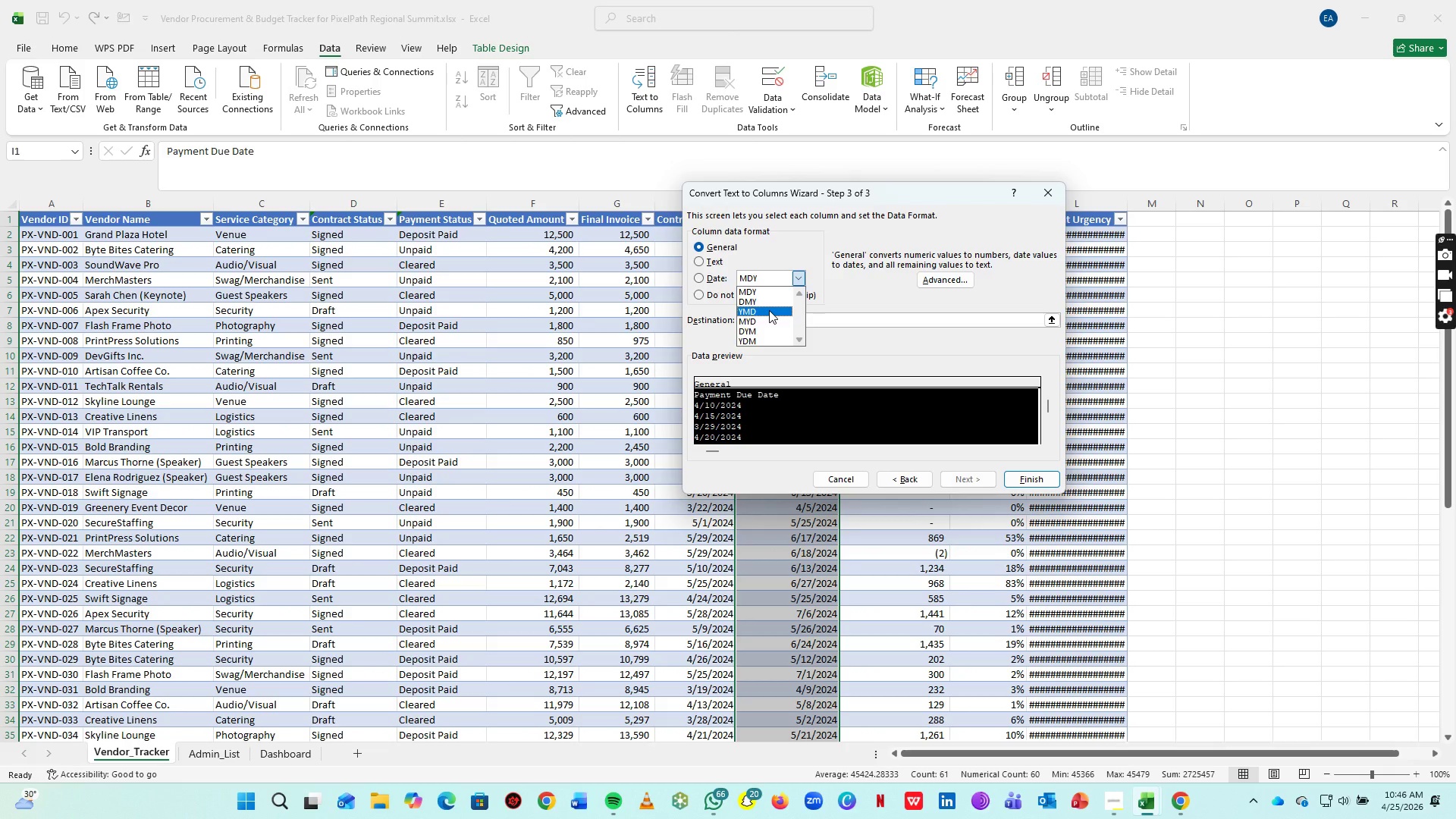 
left_click([769, 310])
 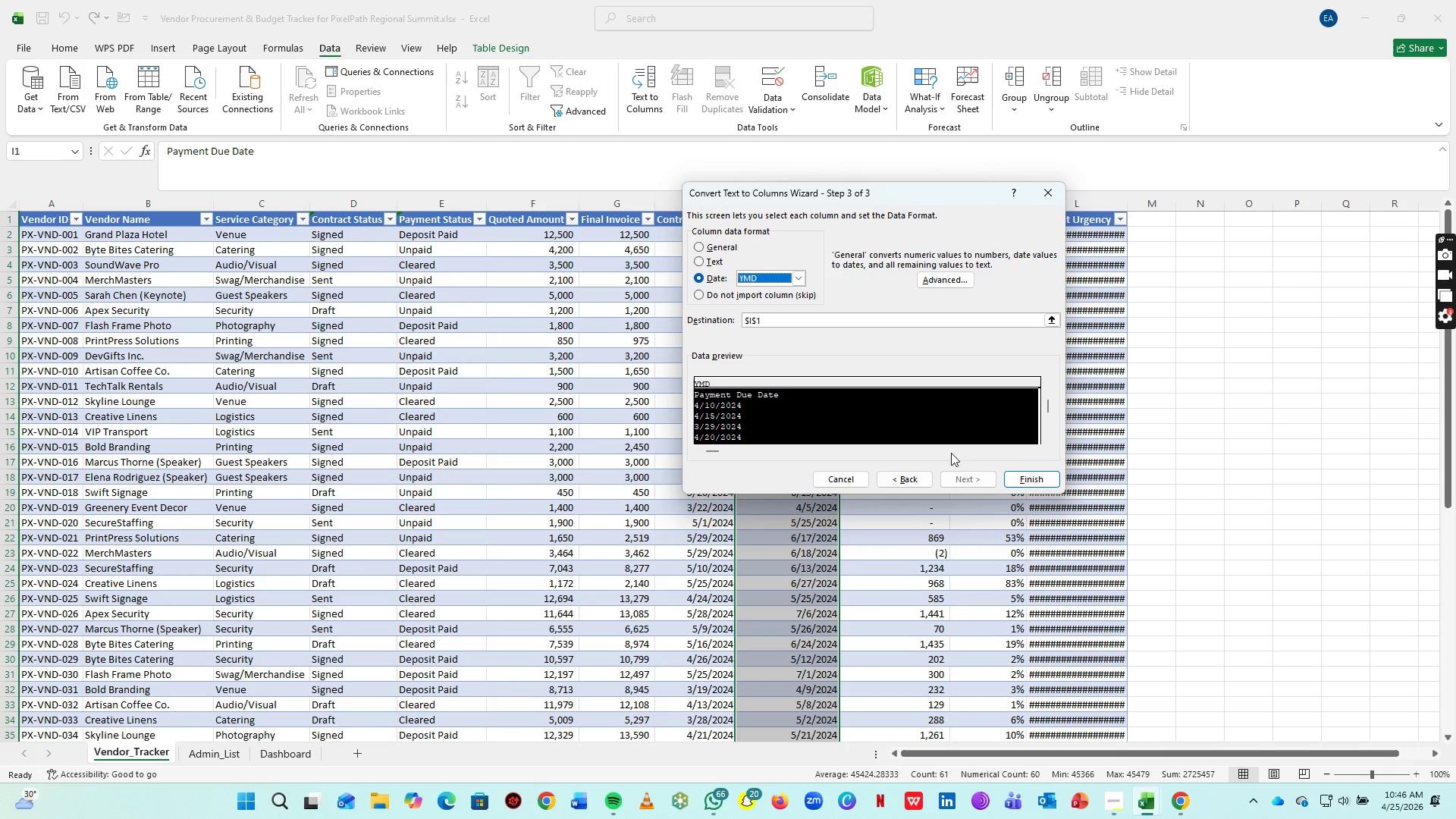 
left_click([1031, 482])
 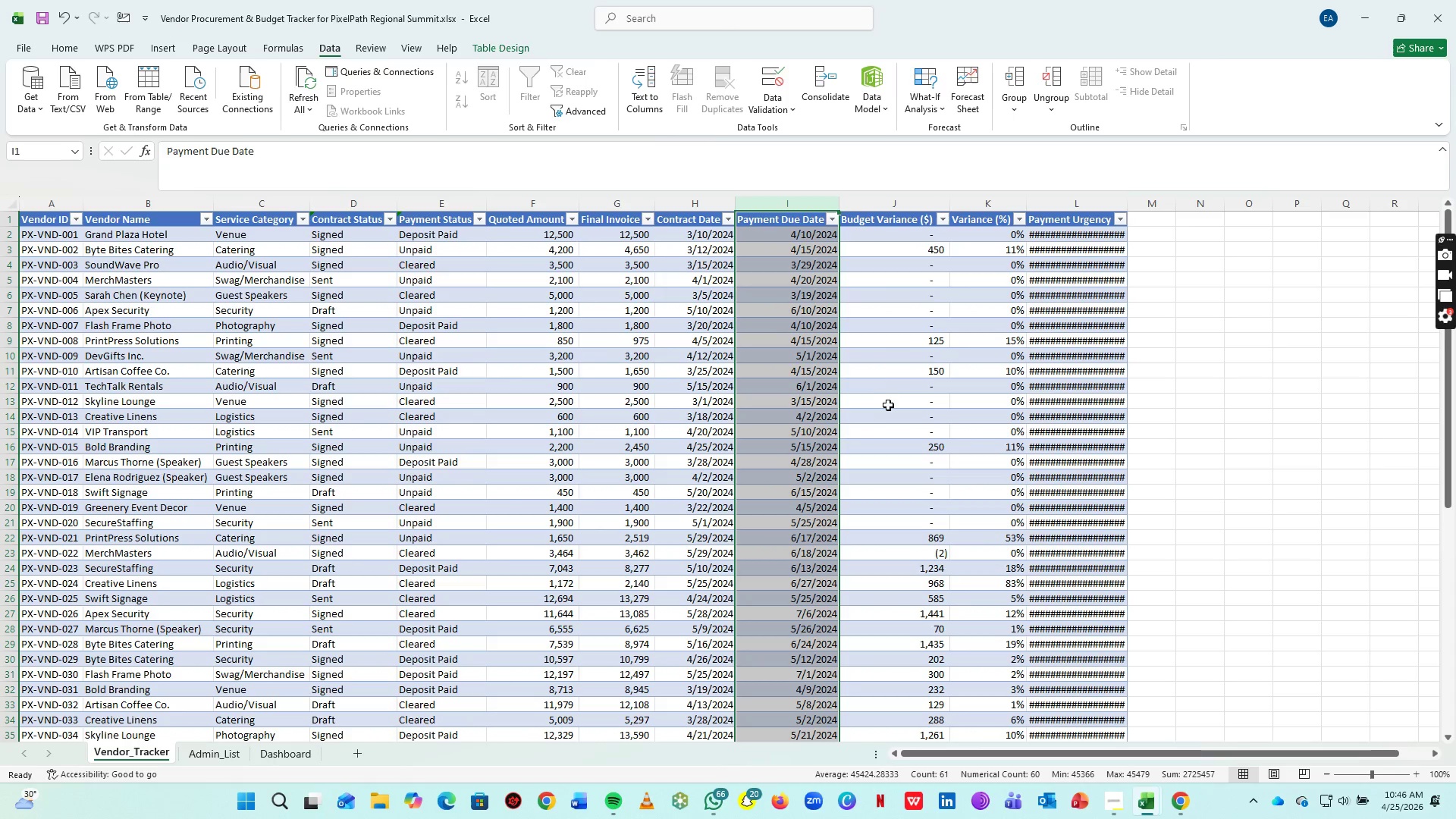 
left_click([804, 265])
 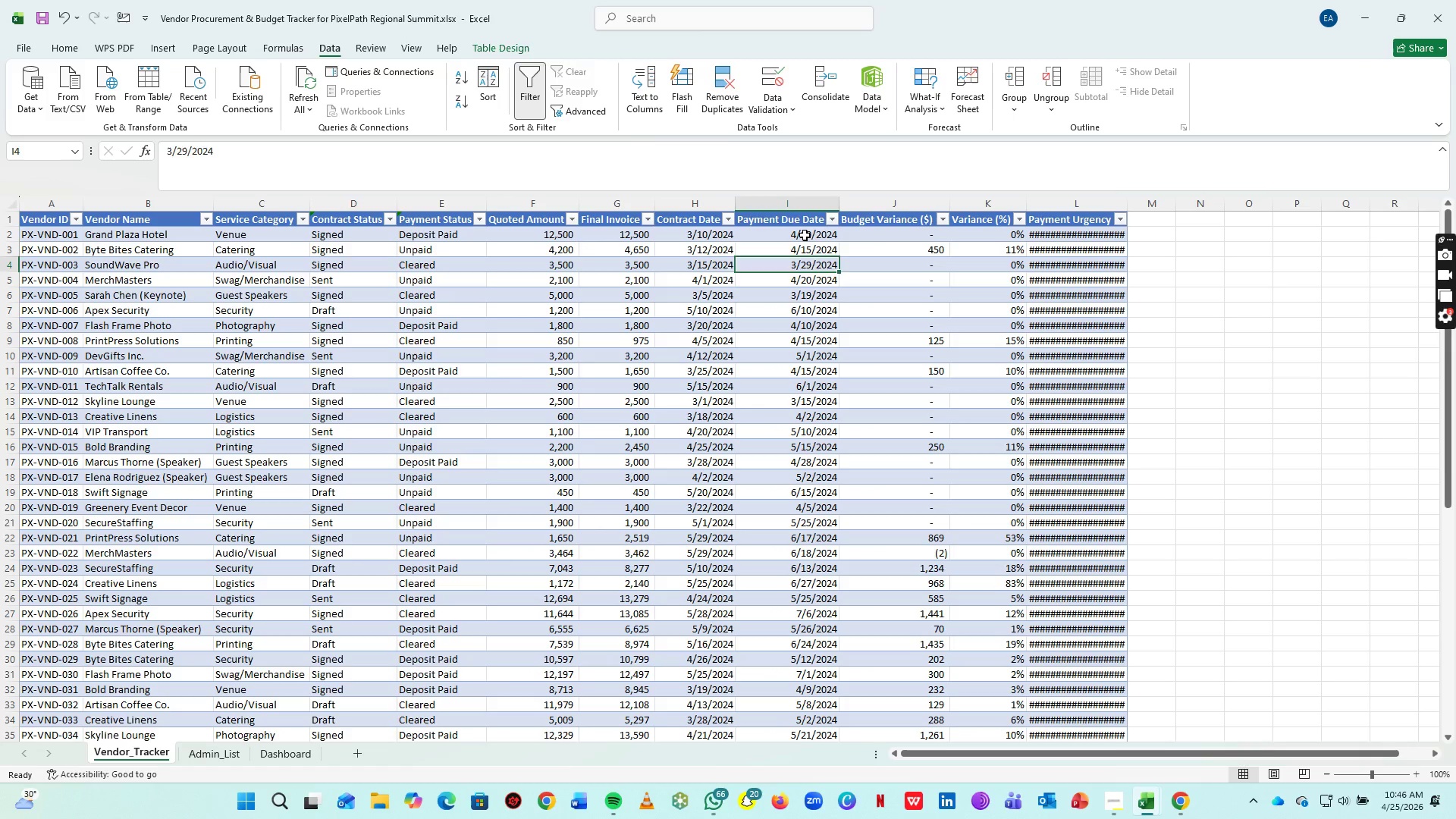 
left_click([805, 235])
 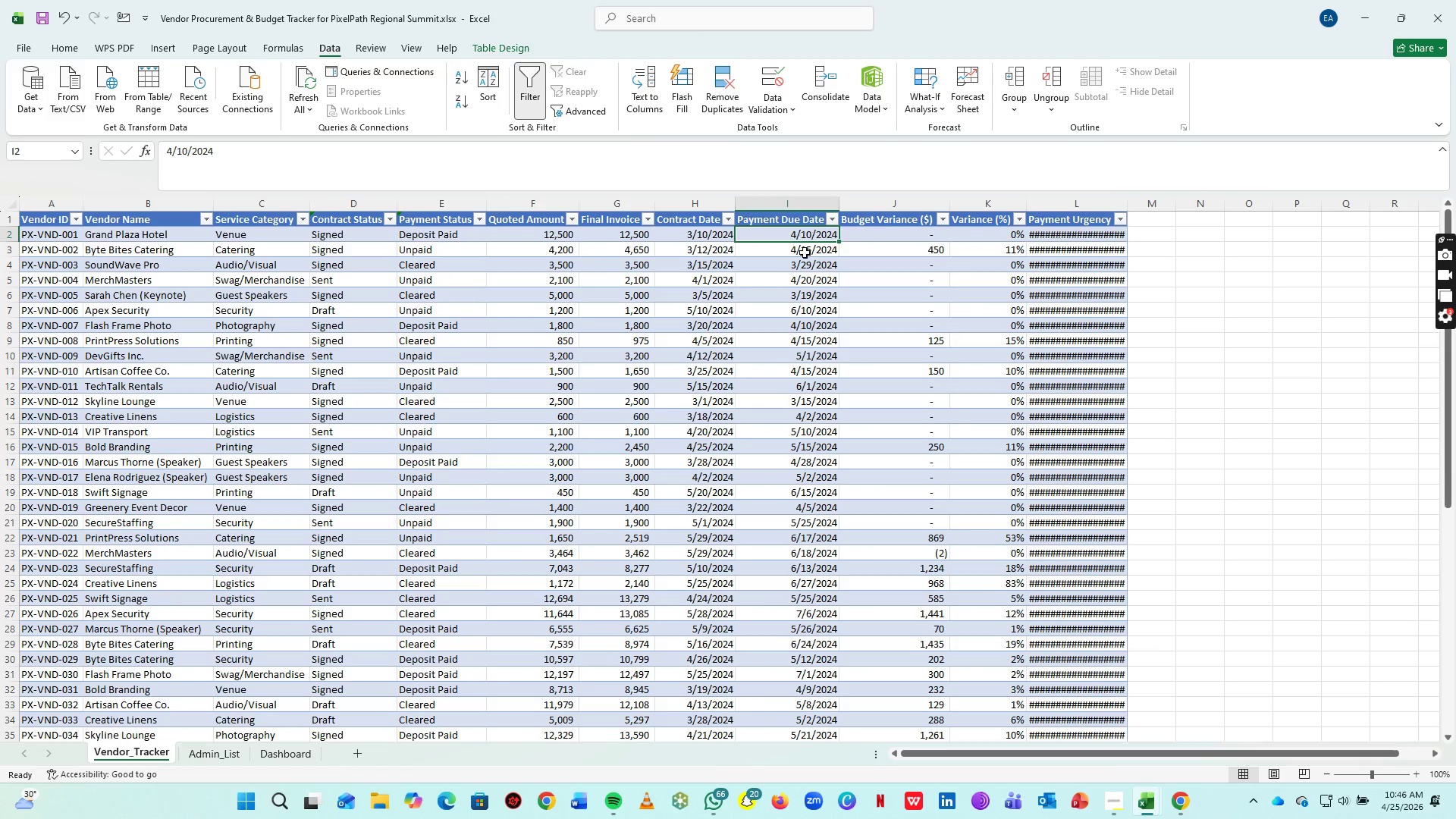 
left_click_drag(start_coordinate=[805, 235], to_coordinate=[794, 543])
 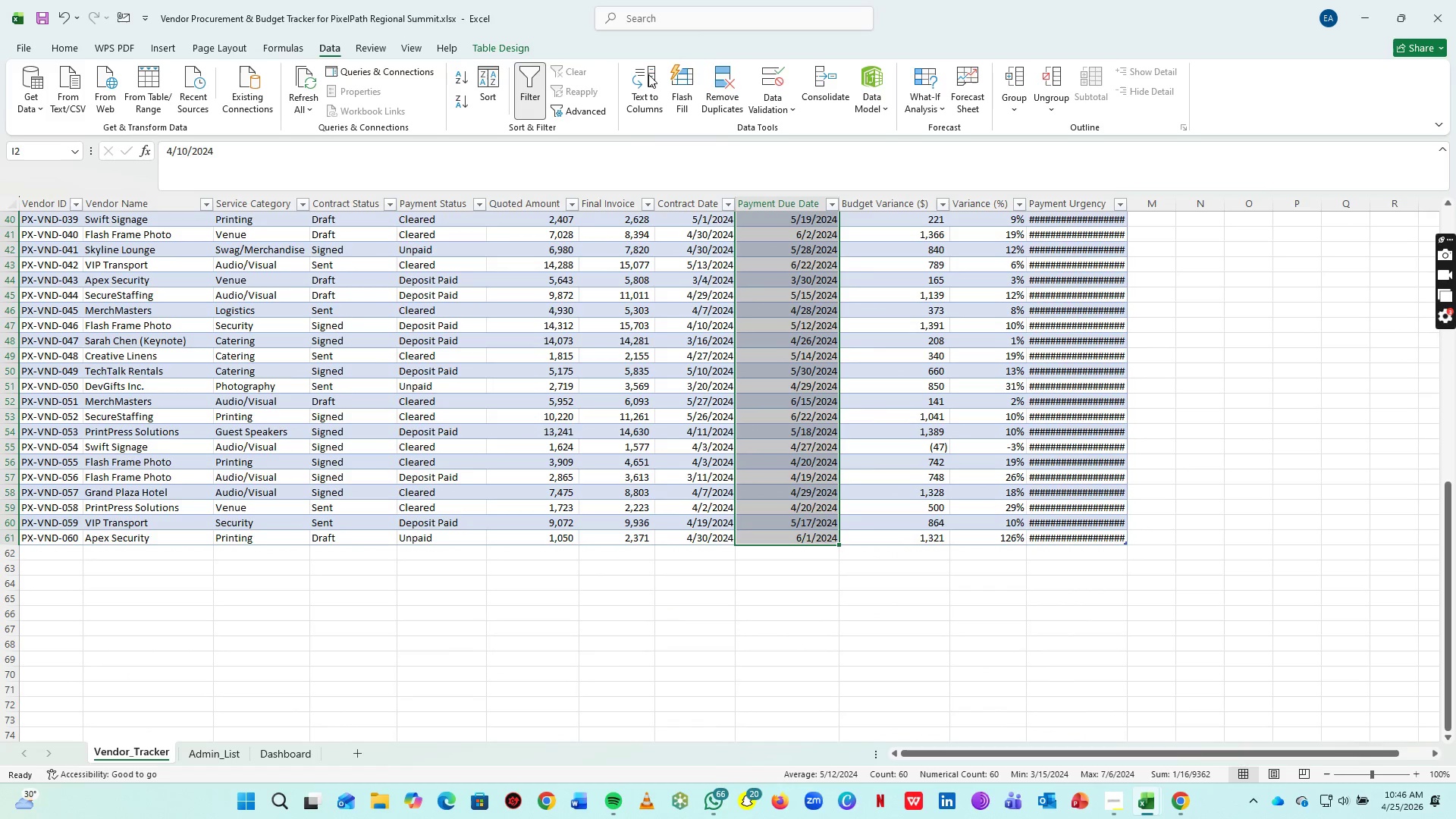 
left_click([632, 74])
 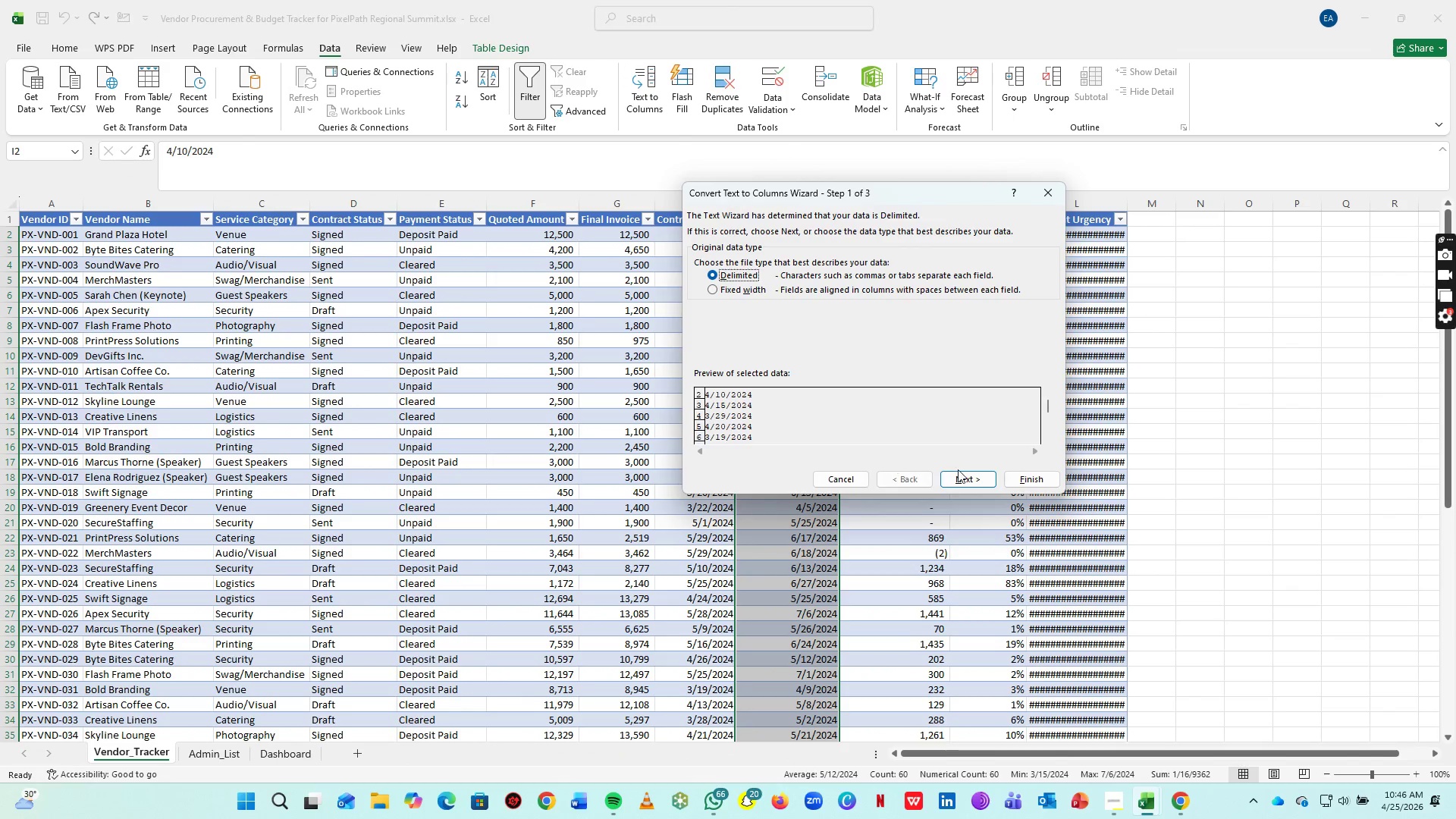 
left_click([973, 481])
 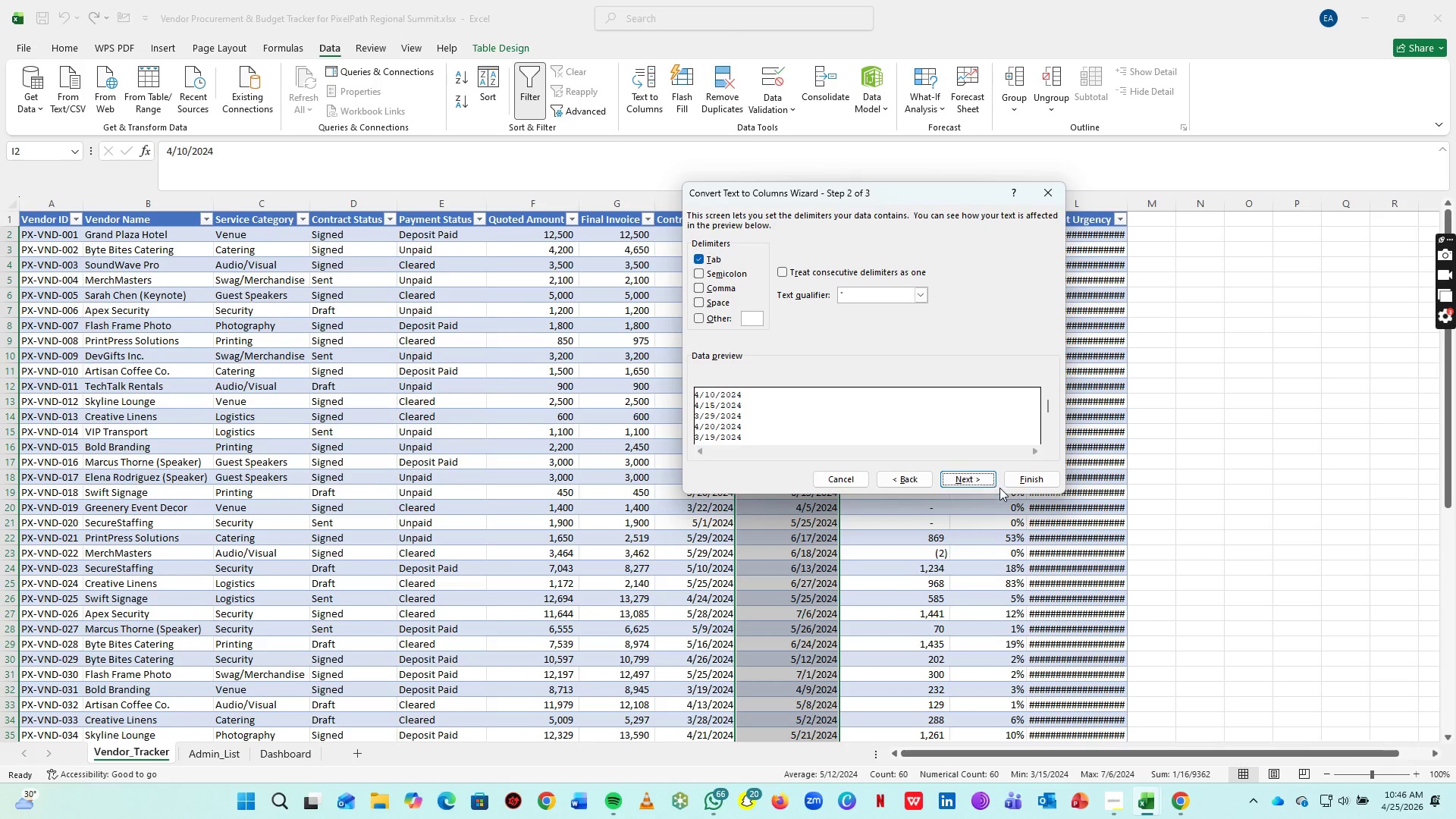 
left_click([969, 470])
 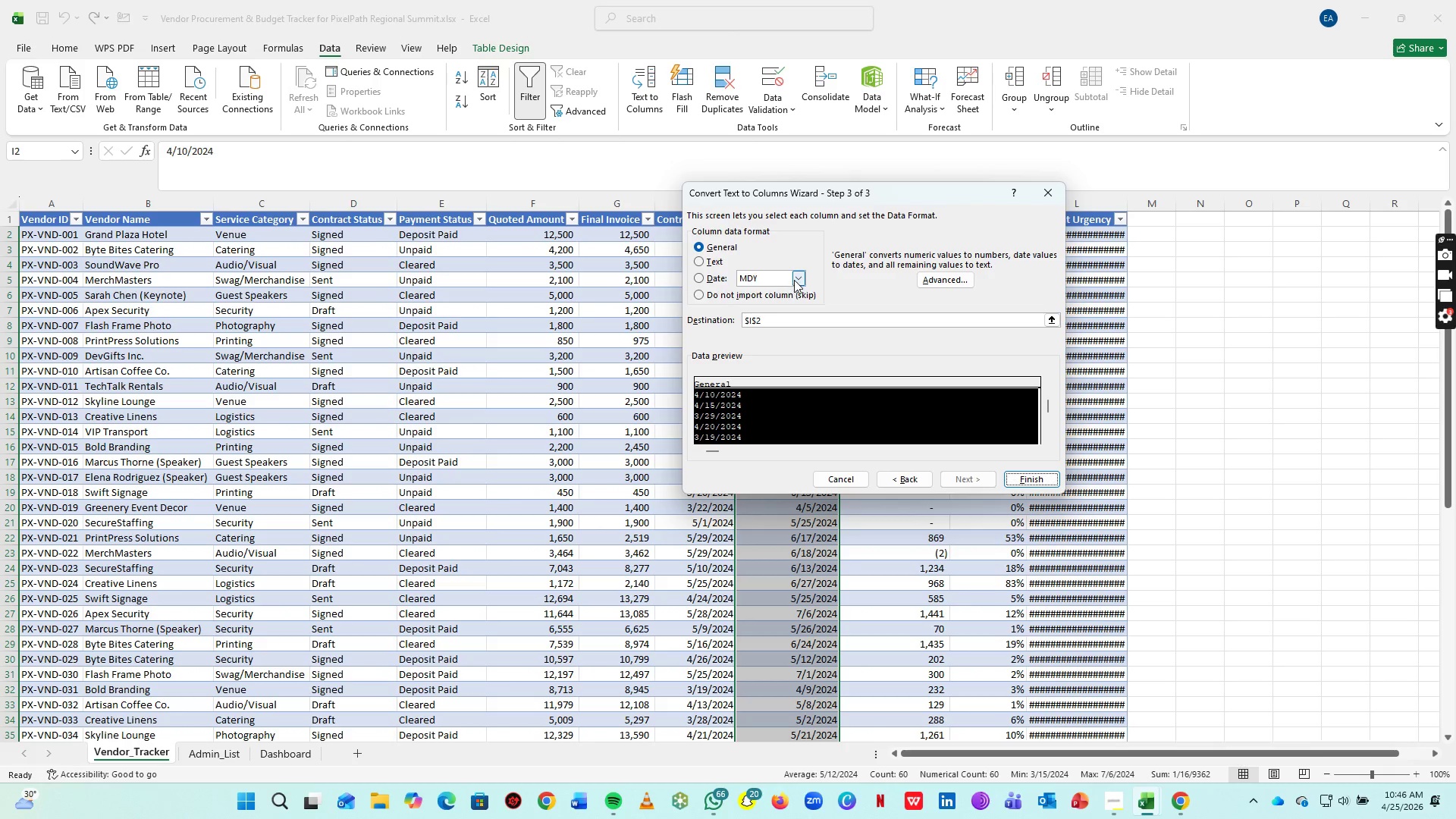 
left_click([794, 280])
 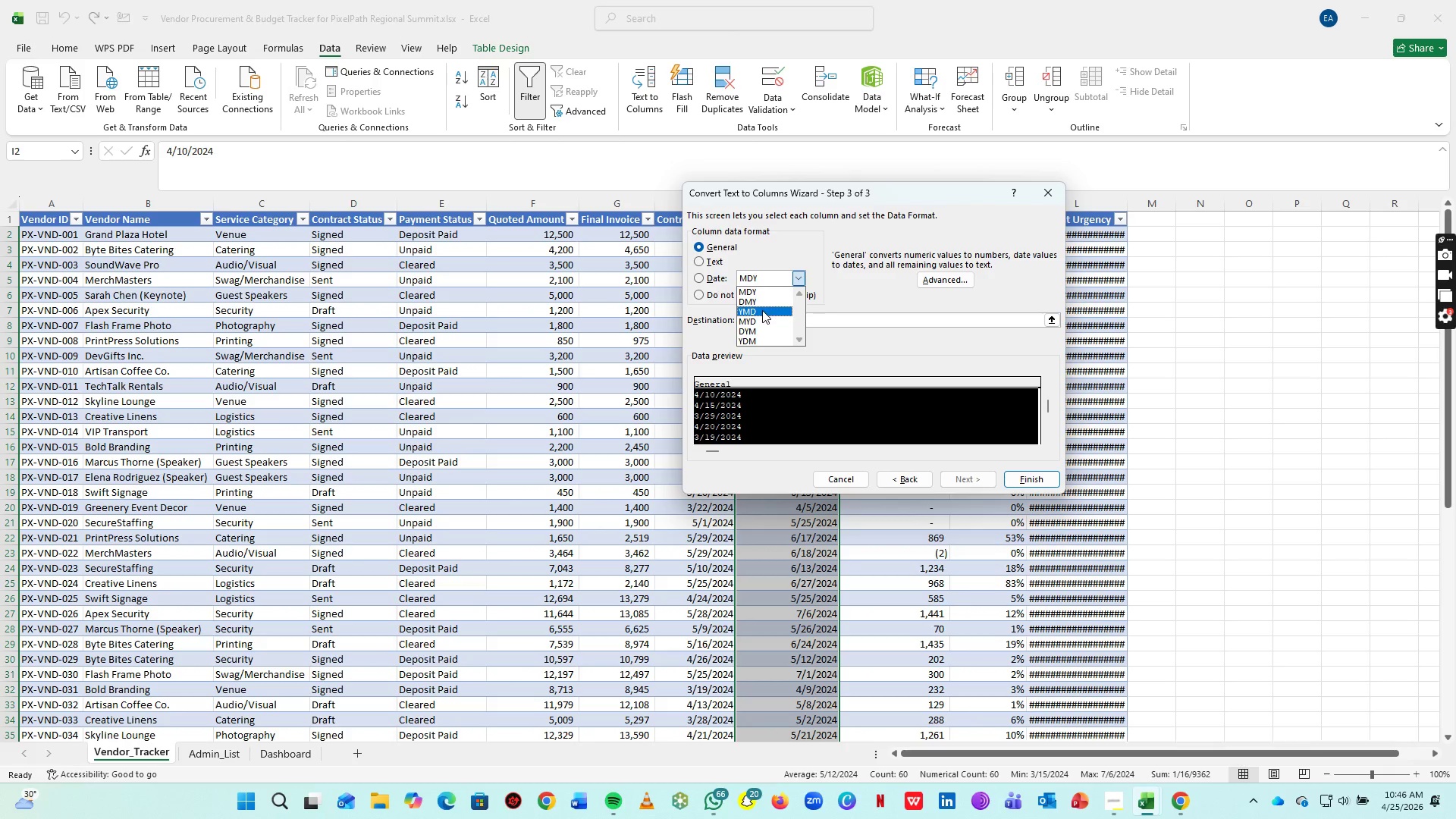 
left_click([753, 312])
 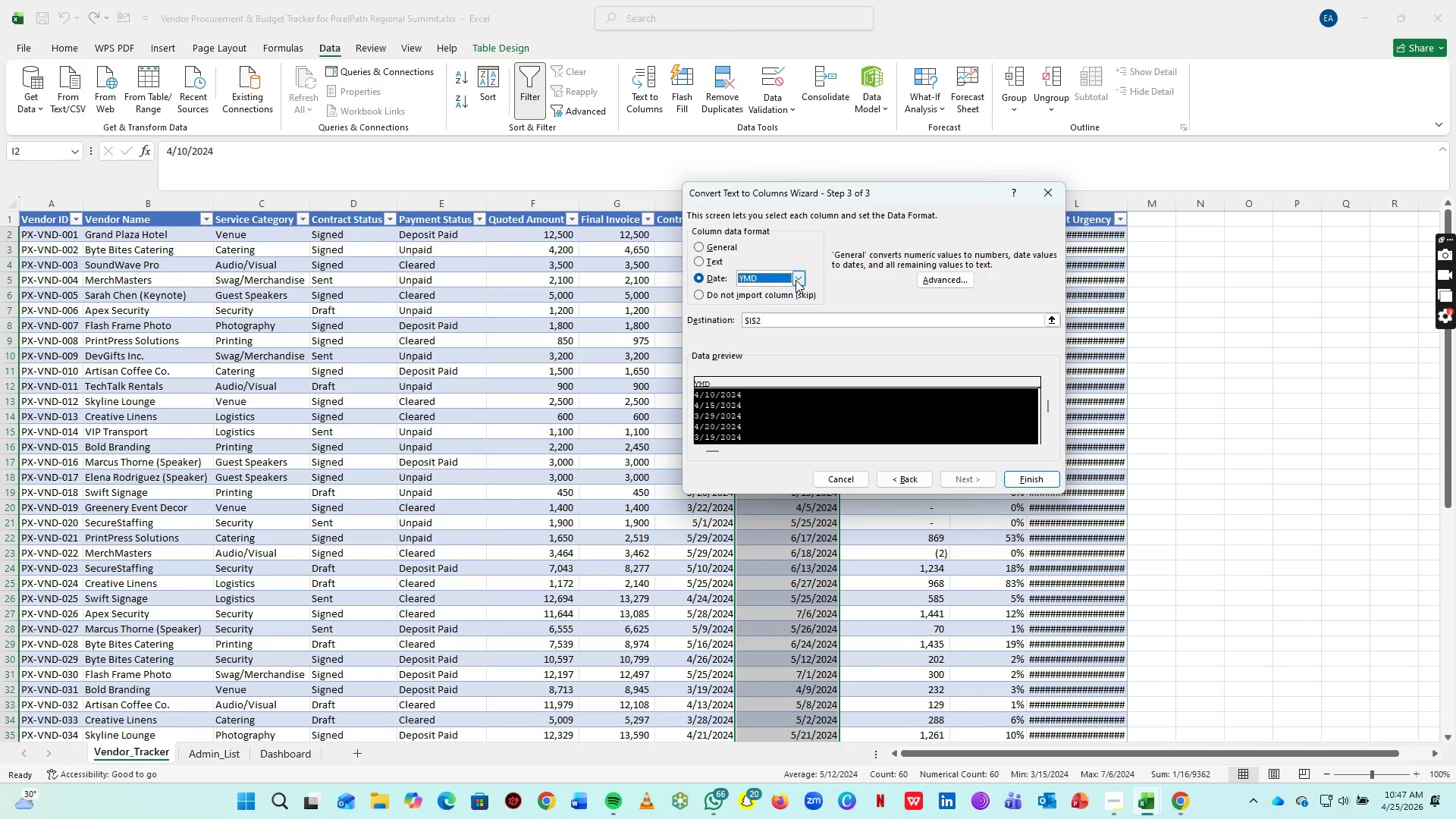 
left_click([795, 280])
 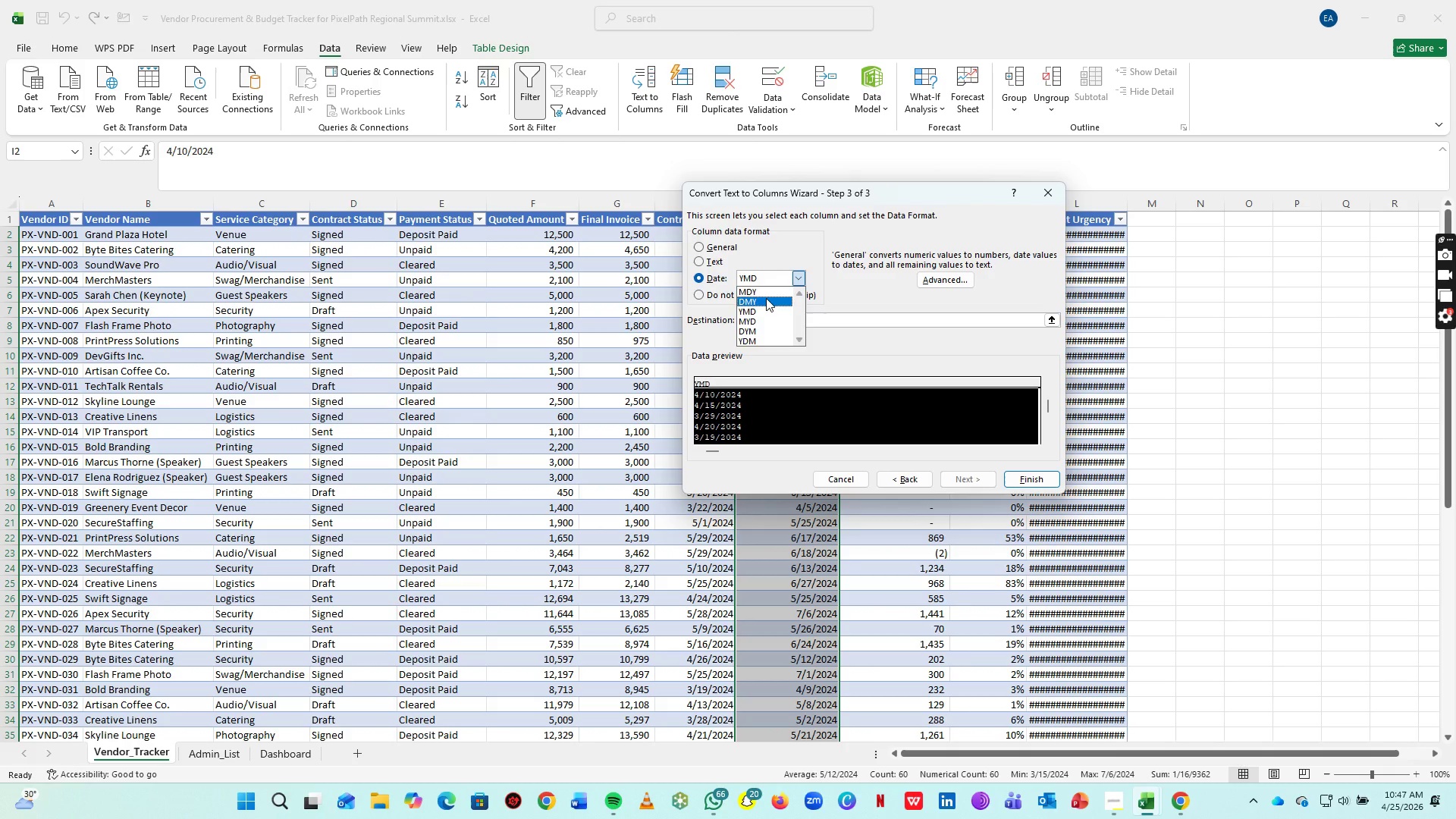 
left_click([766, 298])
 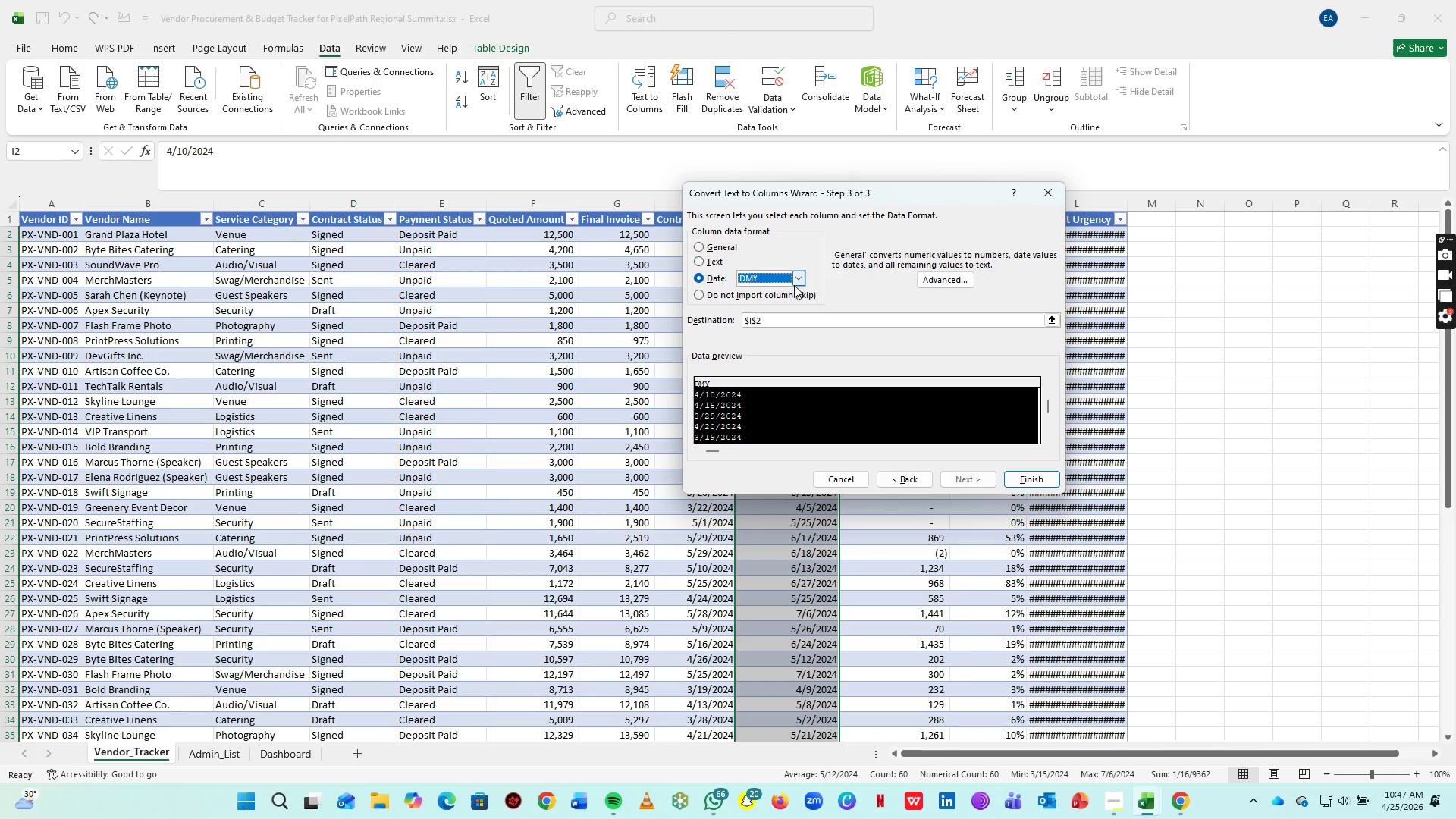 
left_click([795, 284])
 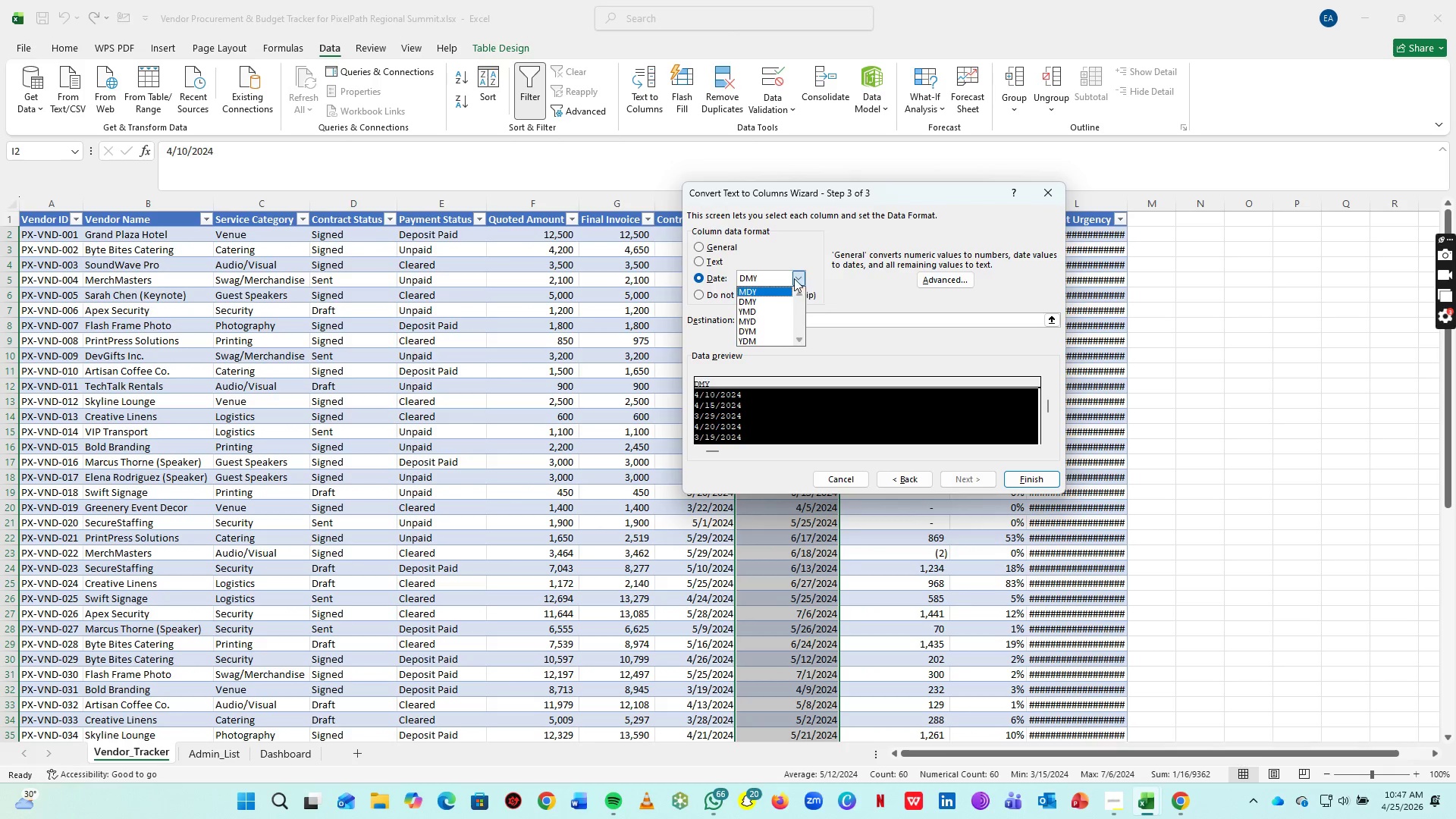 
left_click([791, 278])
 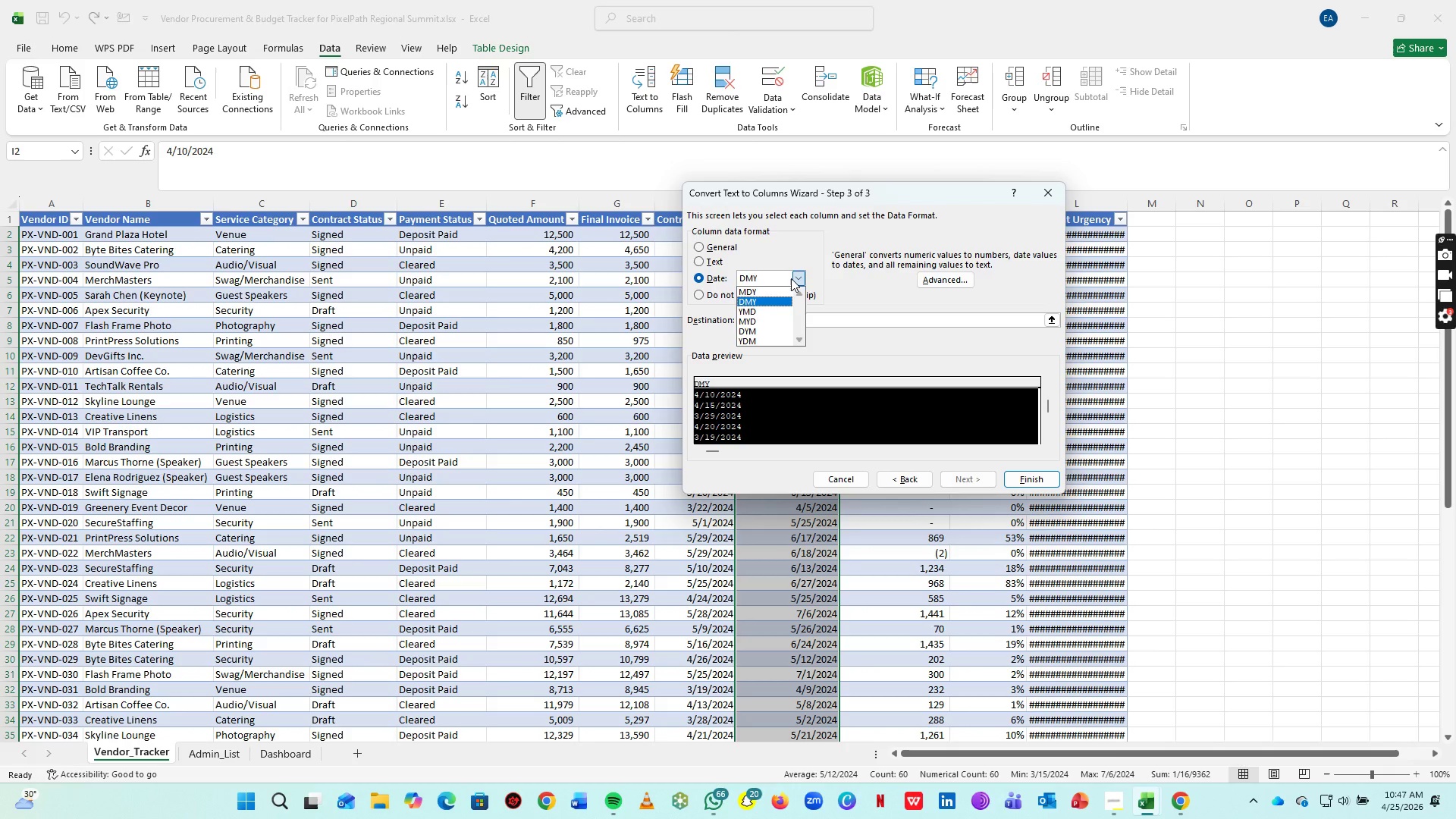 
left_click([791, 278])
 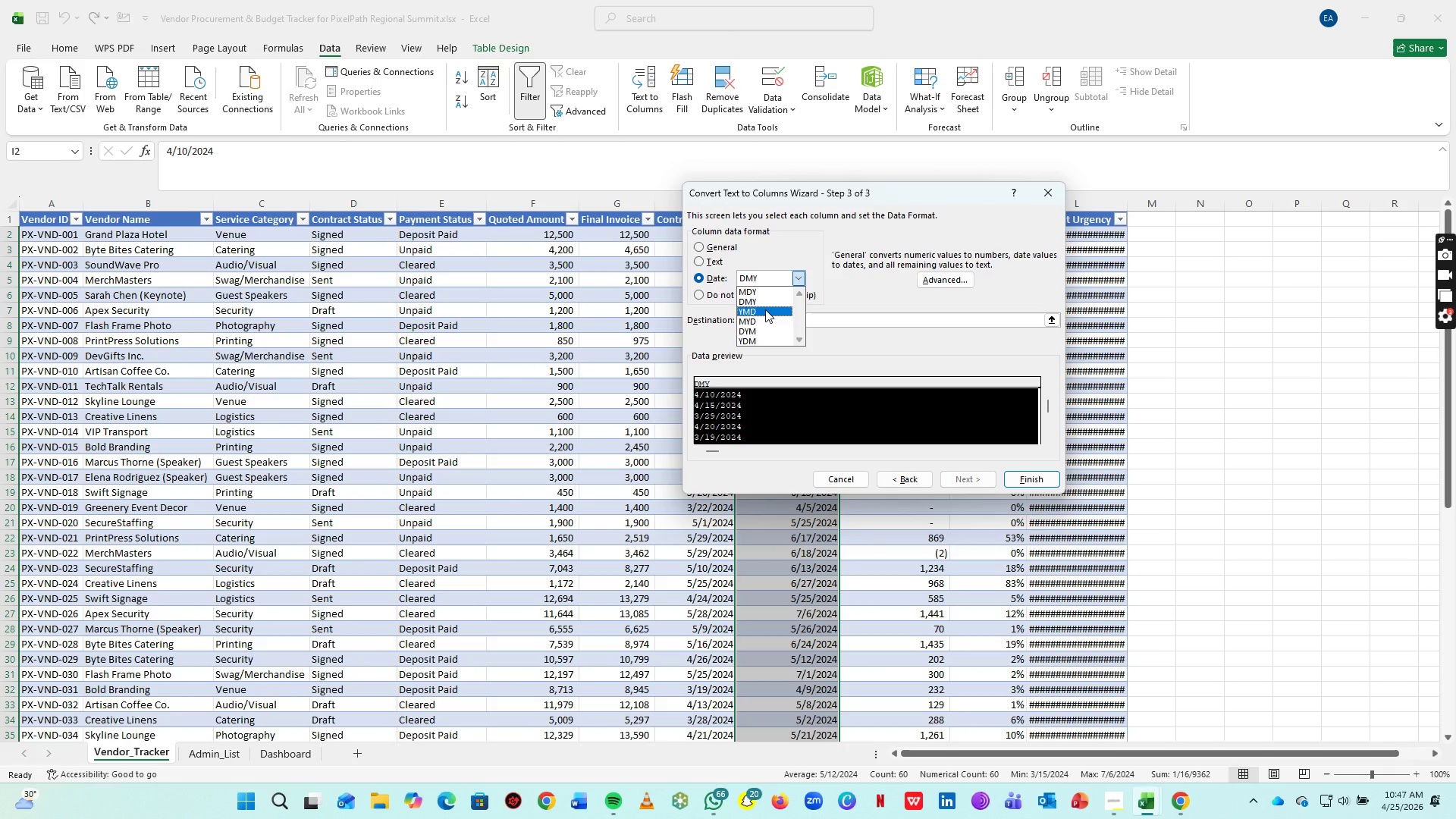 
left_click([765, 309])
 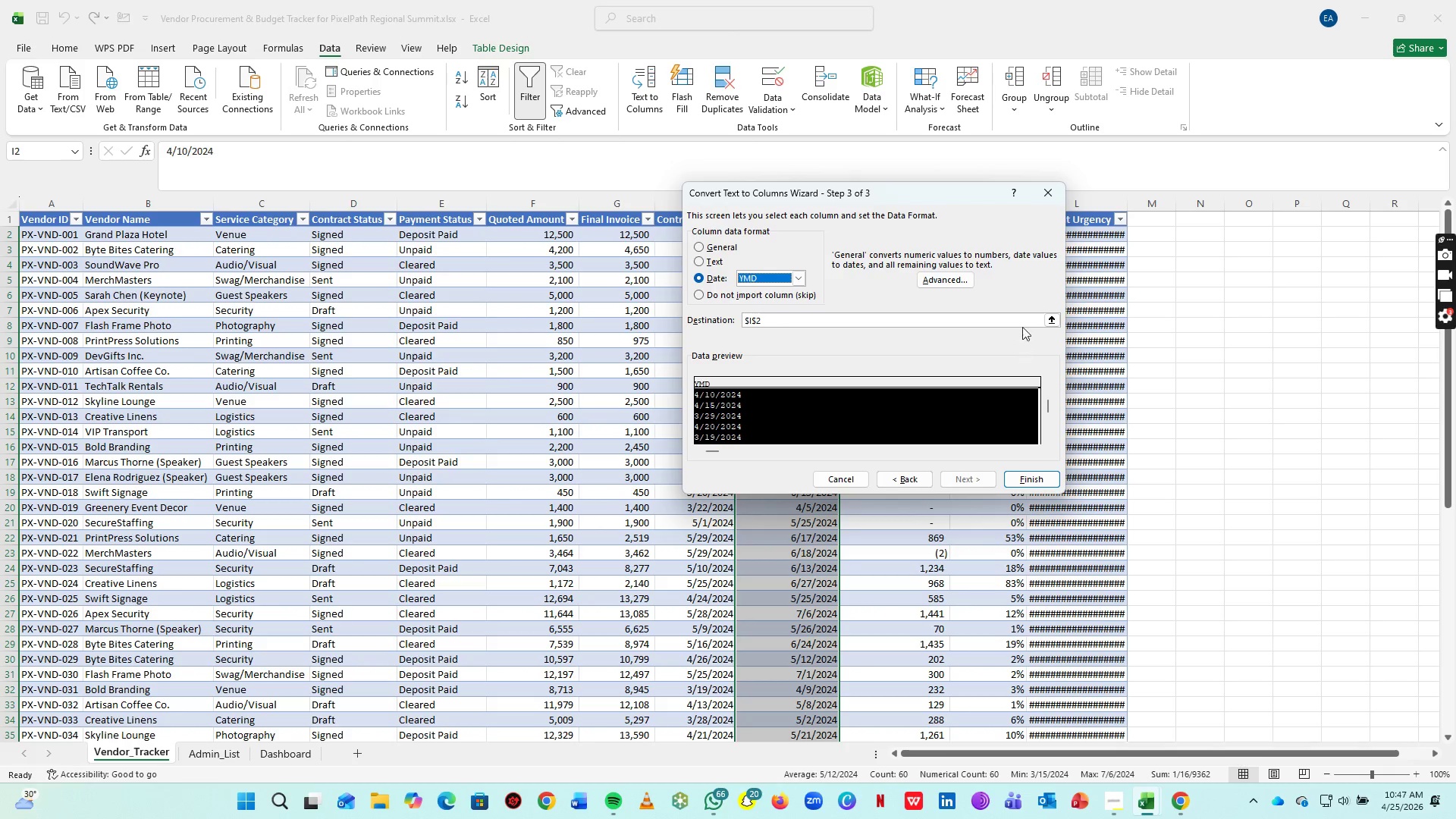 
left_click([1049, 319])
 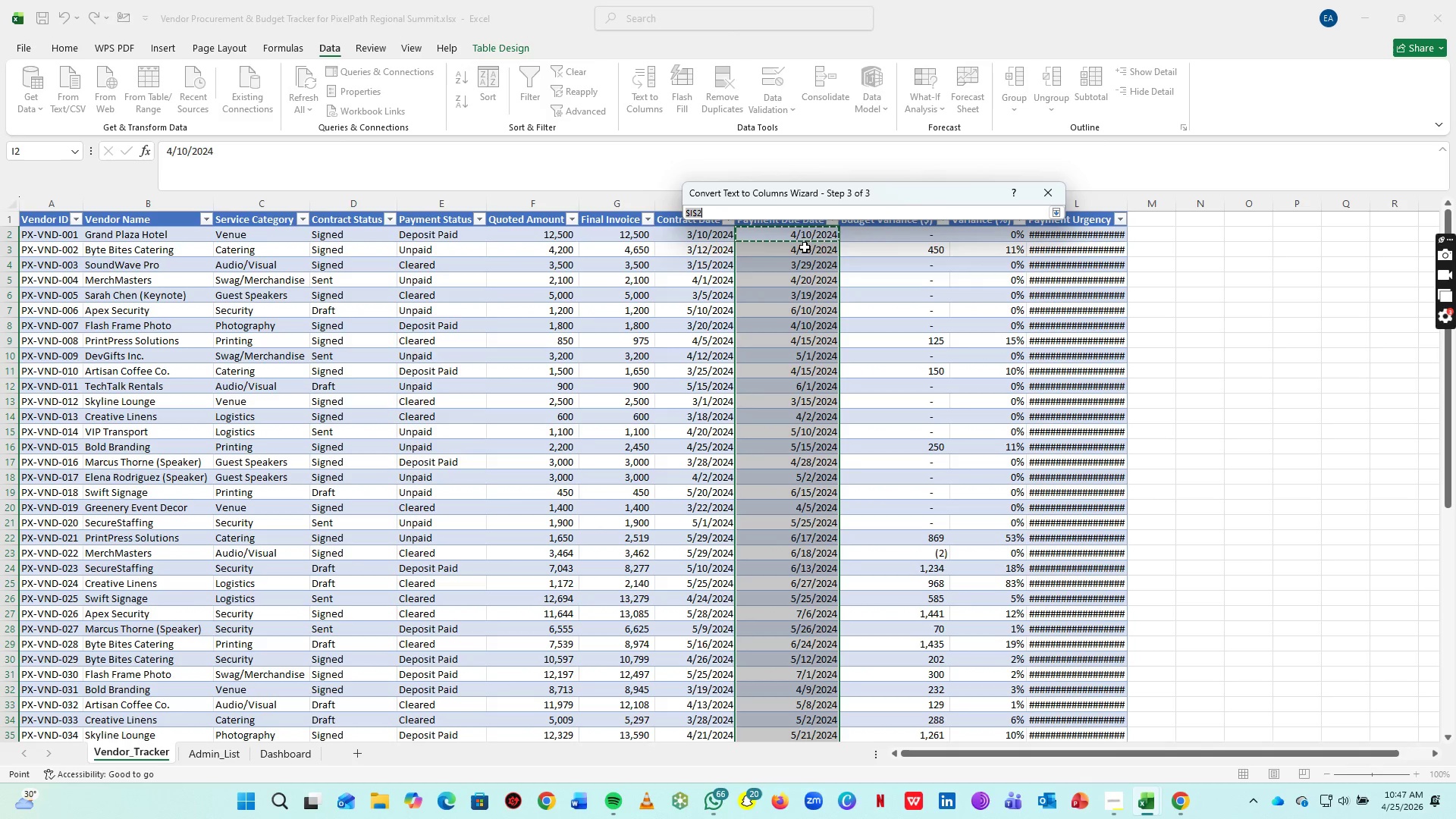 
left_click_drag(start_coordinate=[810, 237], to_coordinate=[824, 694])
 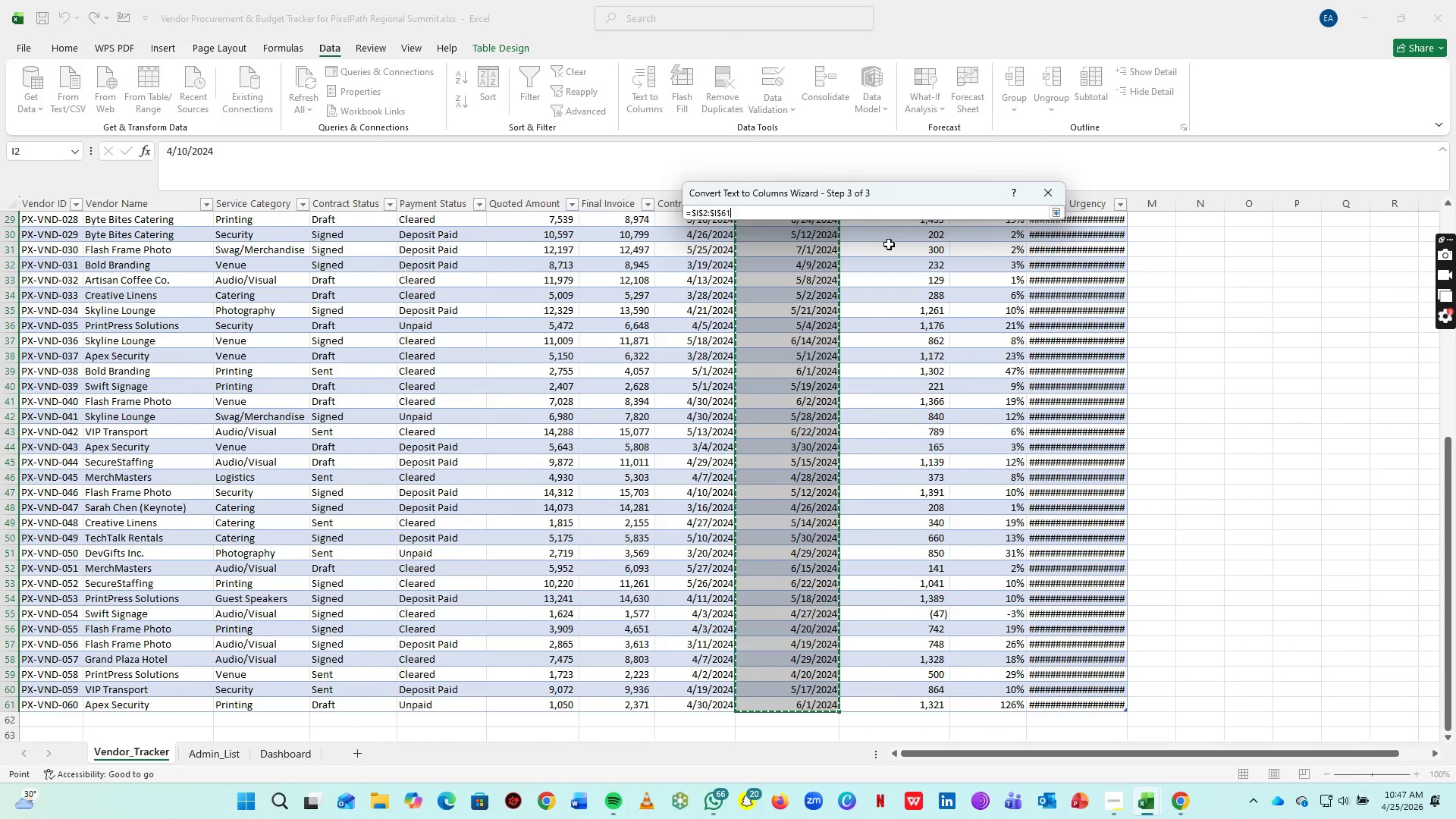 
key(Enter)
 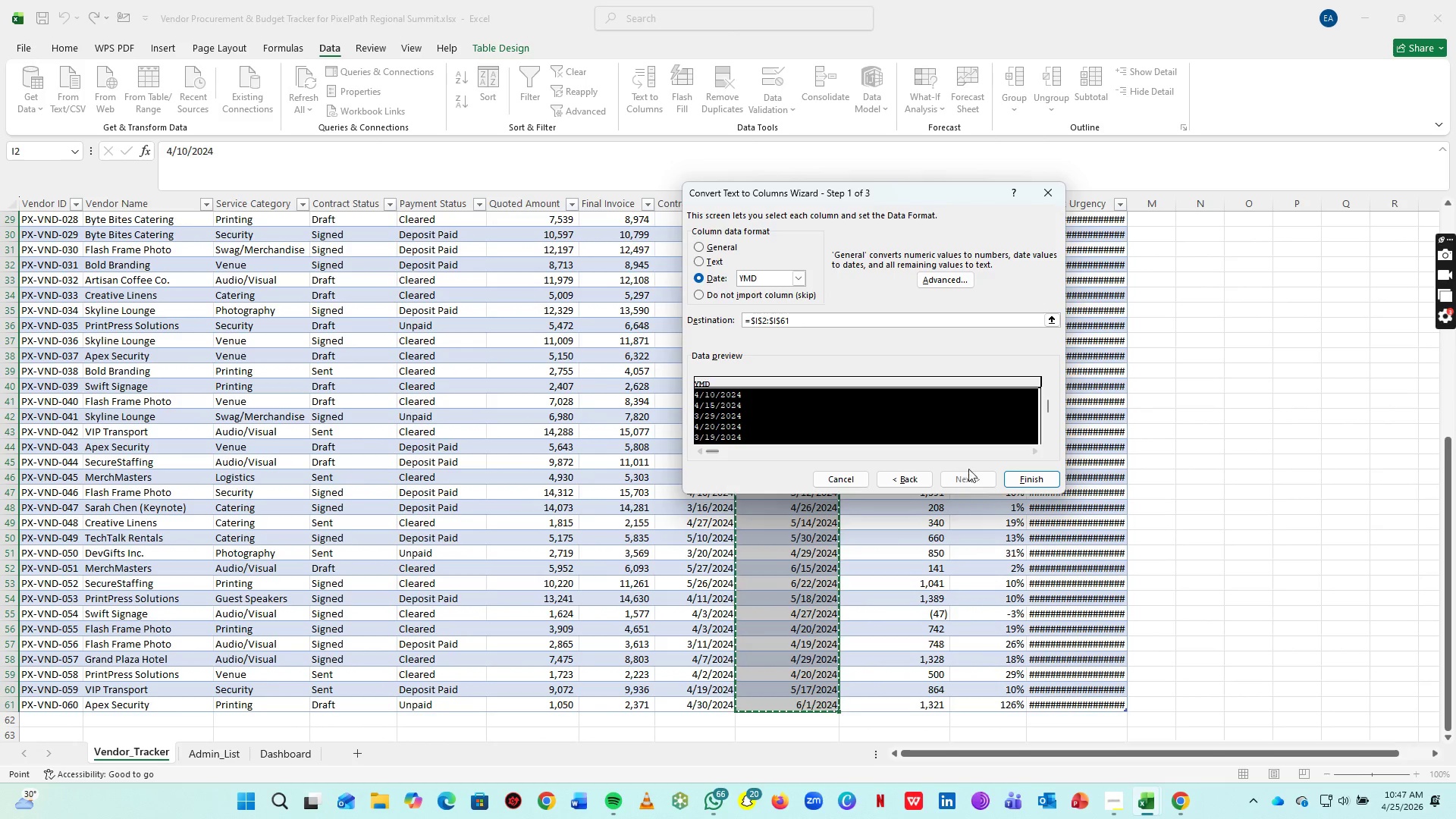 
left_click([1029, 479])
 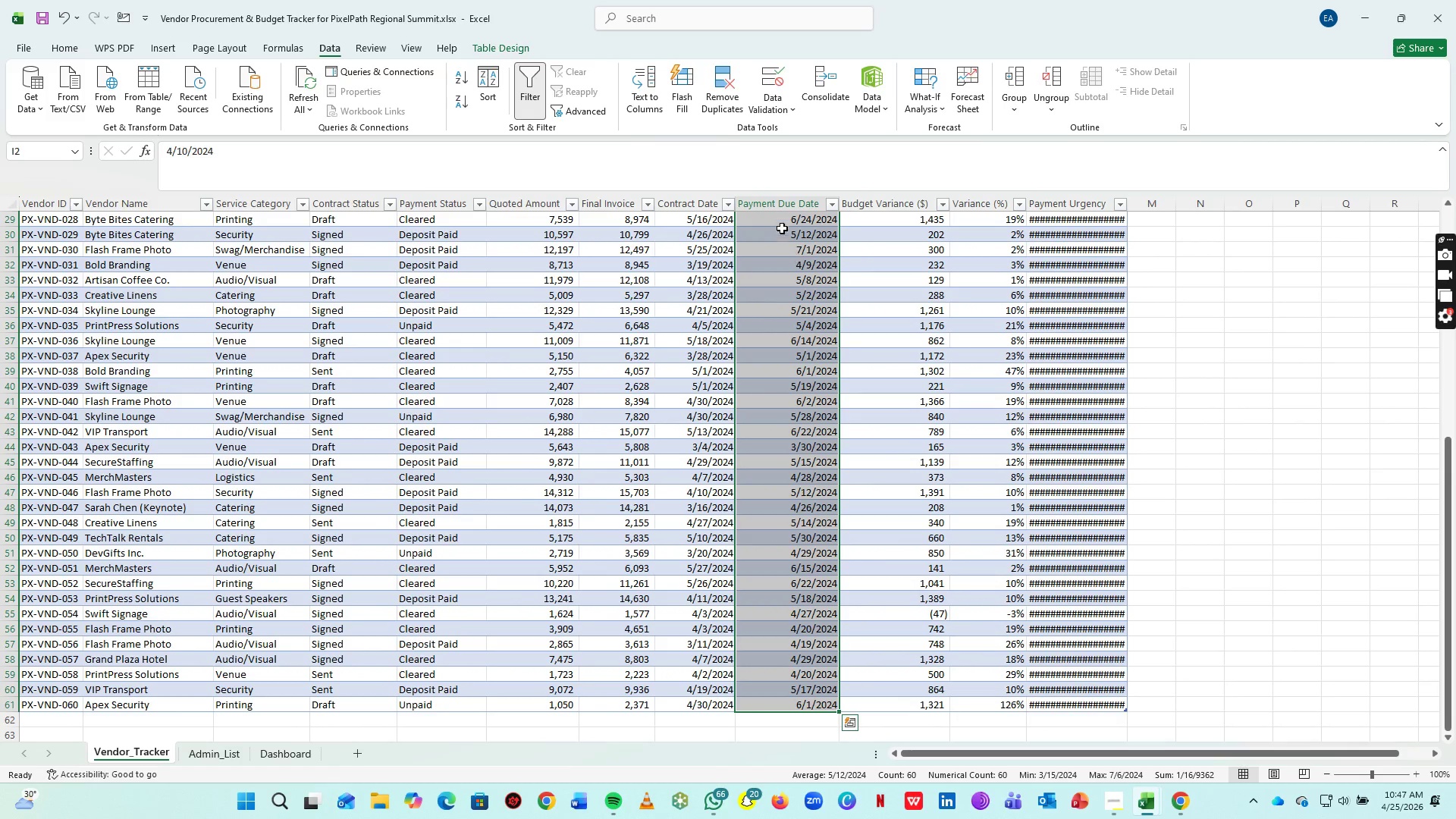 
left_click([780, 218])
 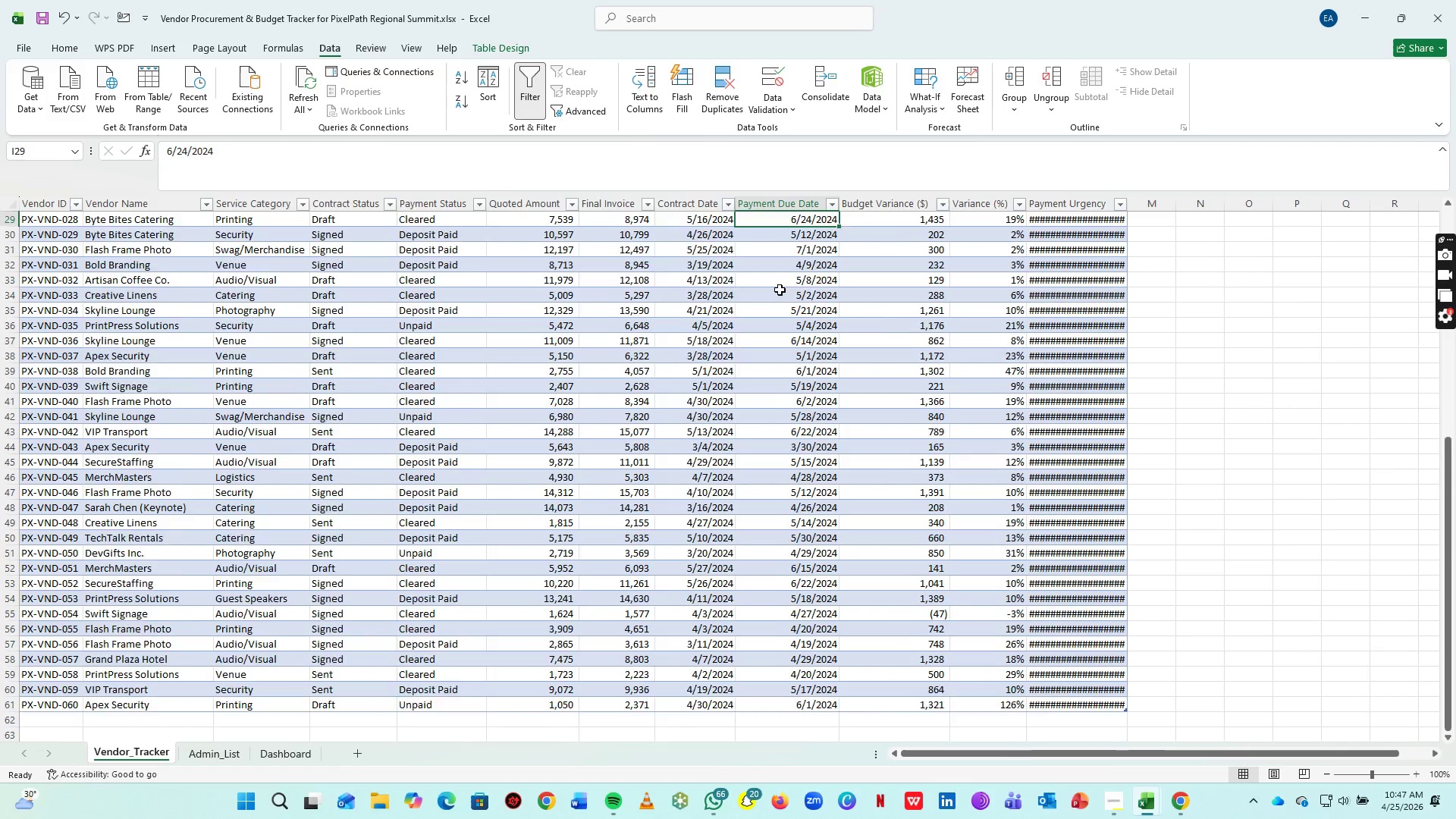 
scroll: coordinate [796, 258], scroll_direction: up, amount: 18.0
 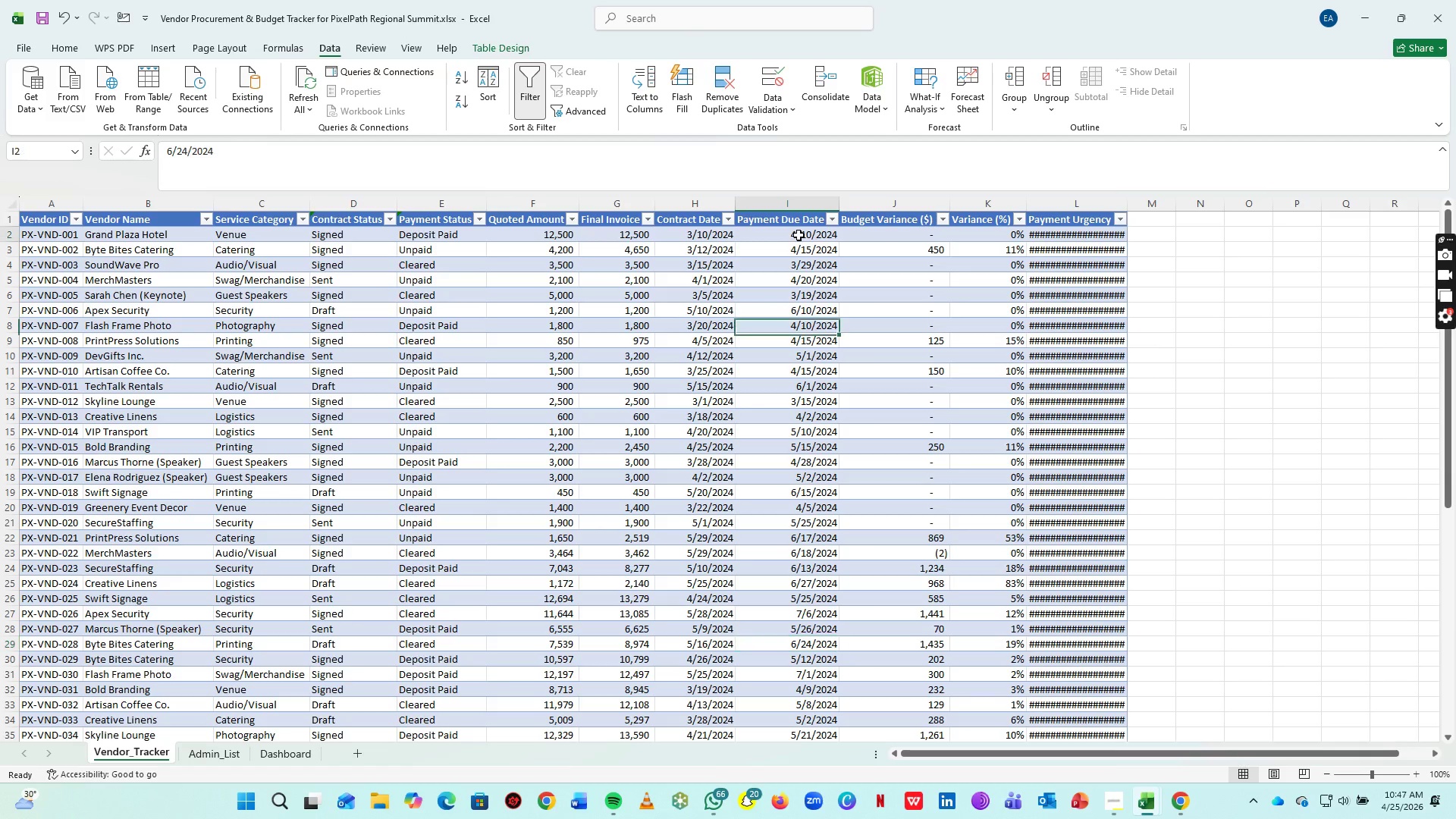 
left_click([799, 235])
 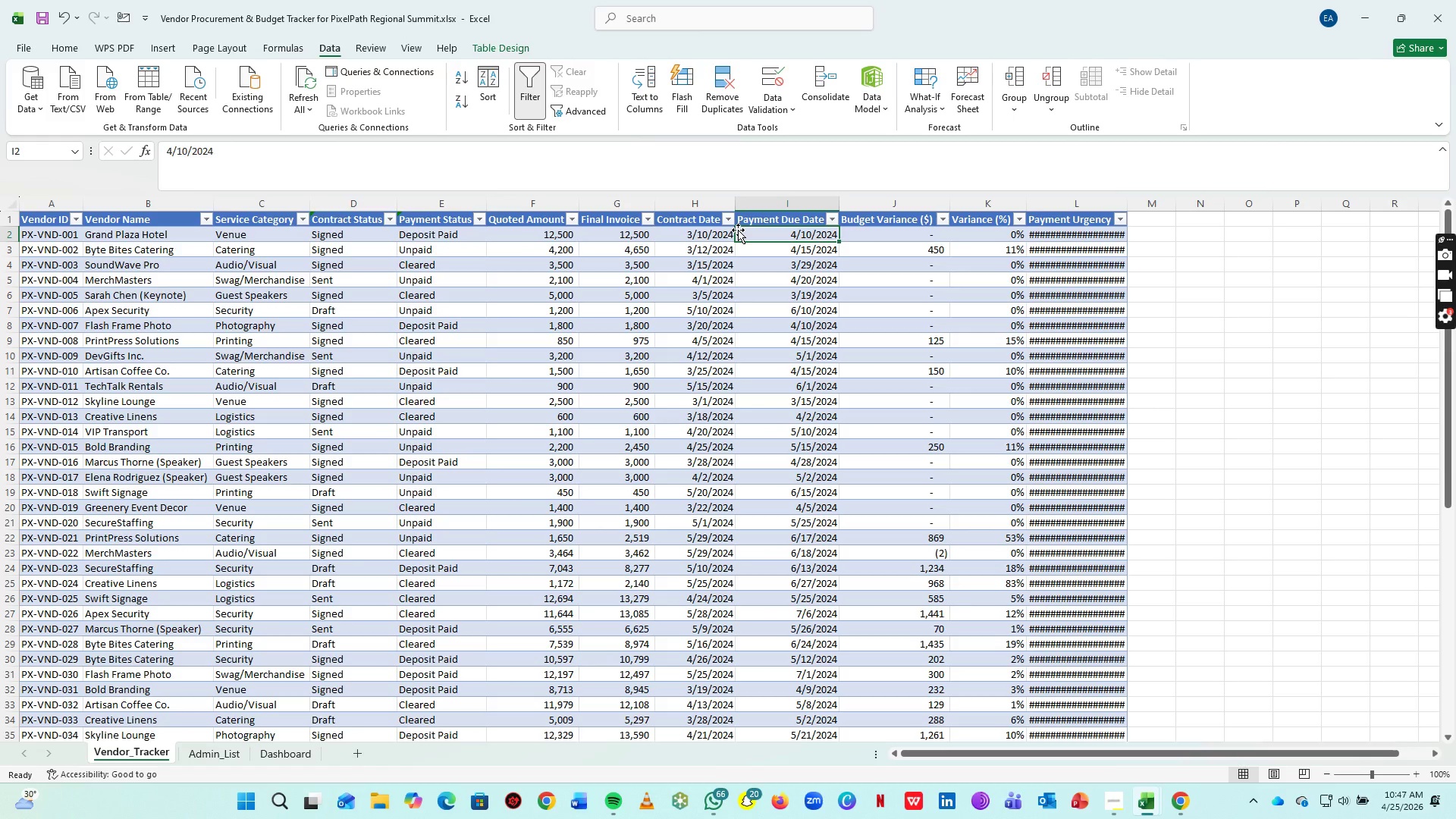 
wait(17.11)
 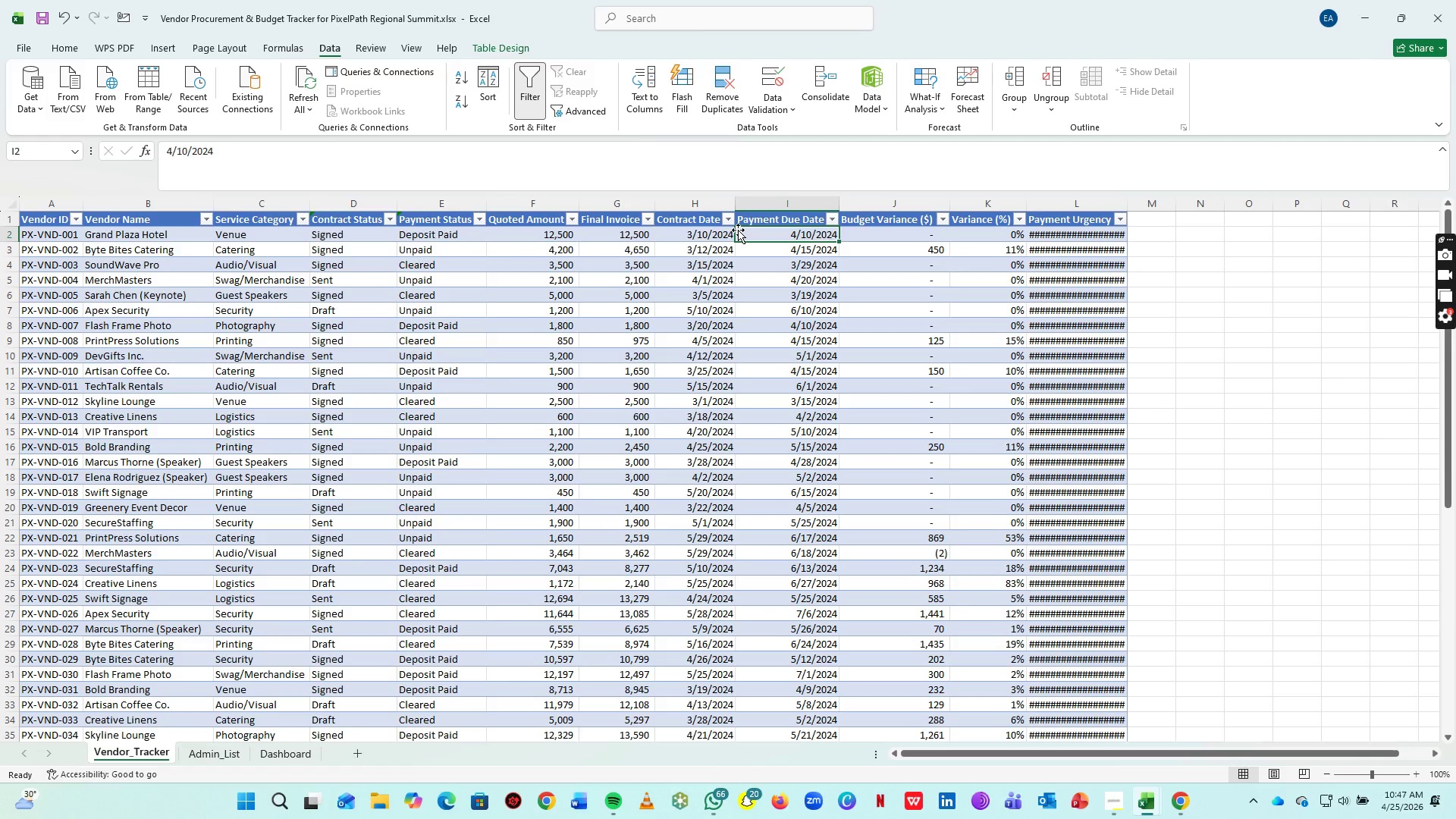 
left_click([1082, 207])
 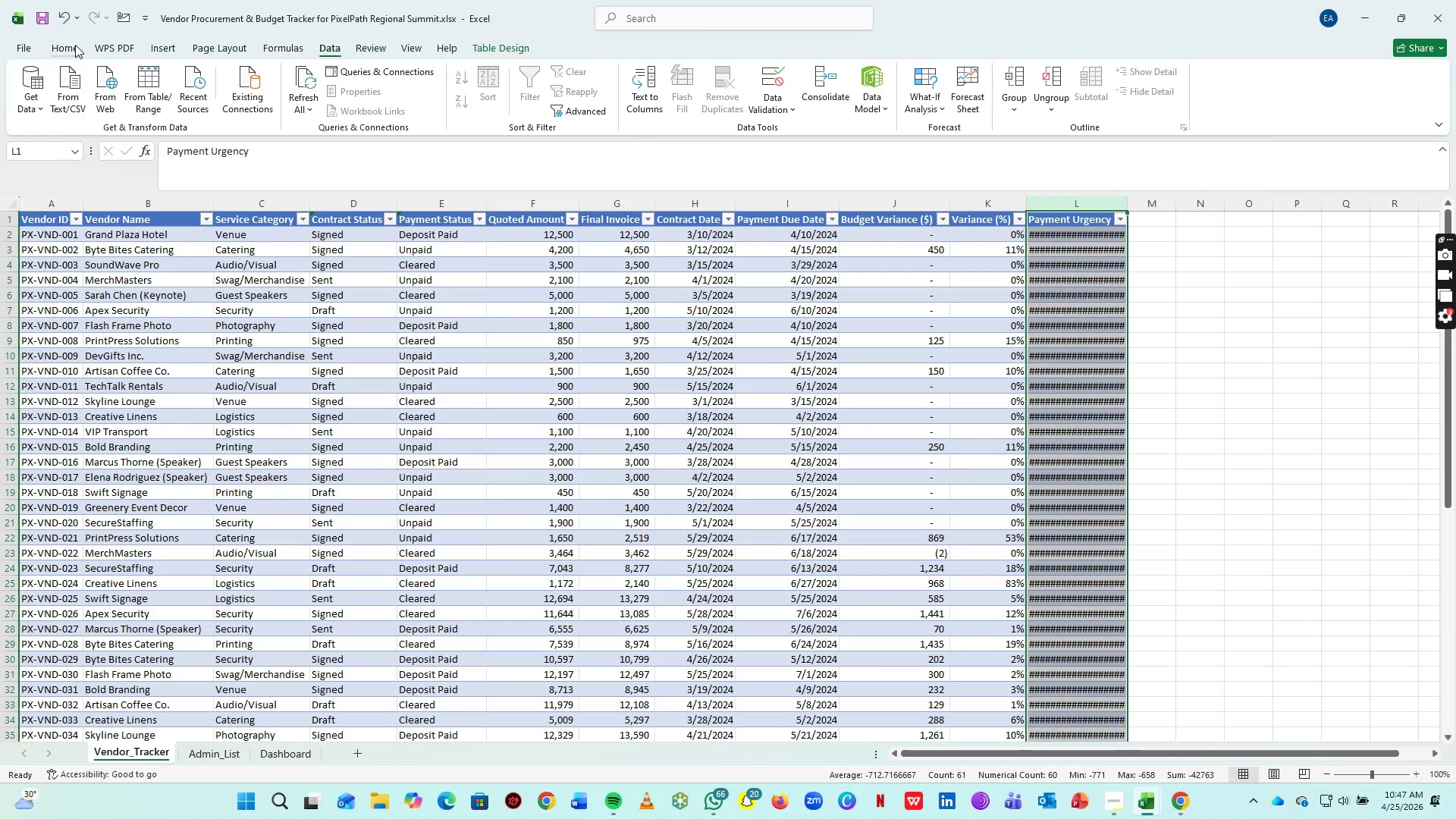 
left_click([75, 45])
 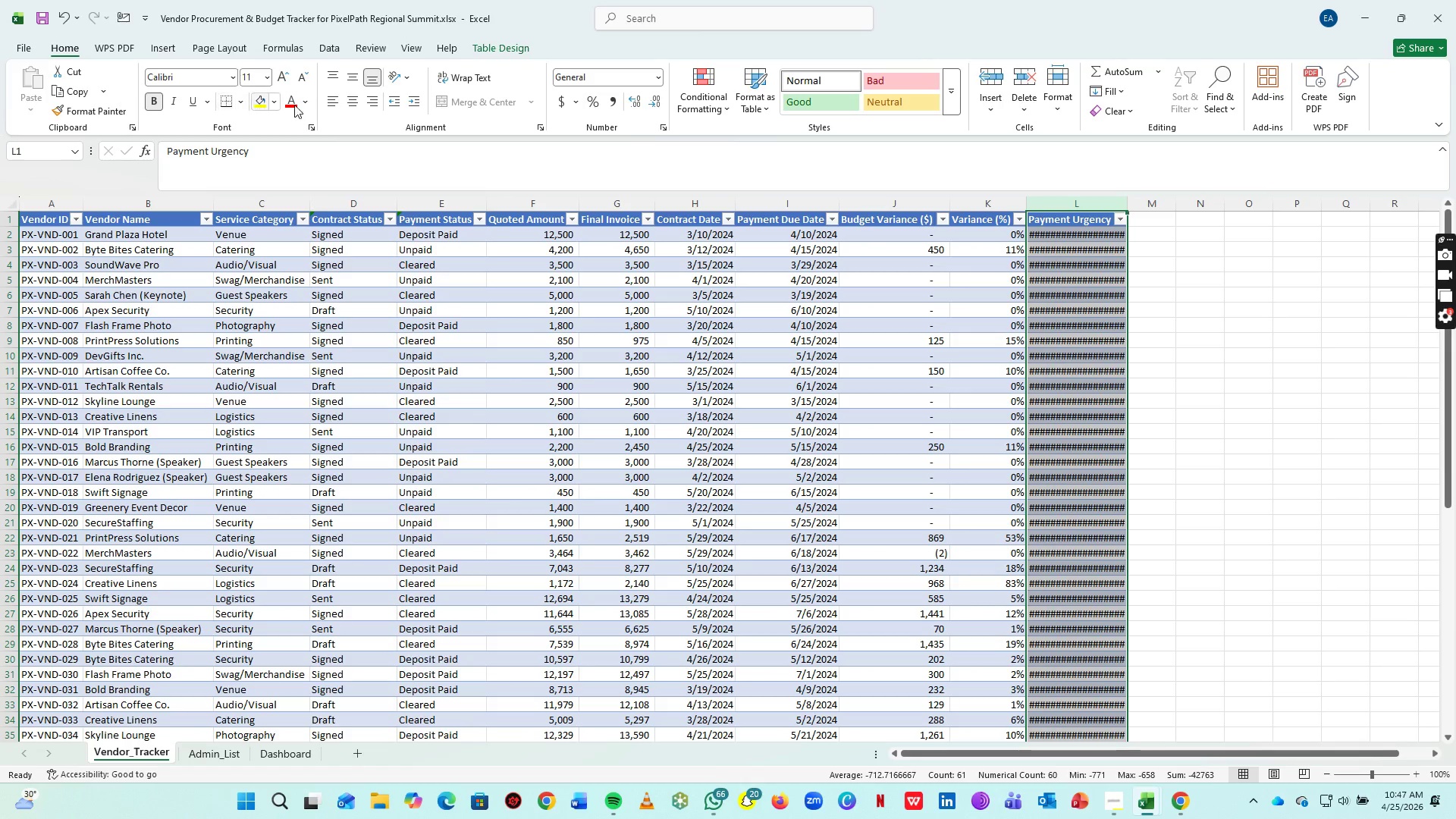 
left_click([654, 80])
 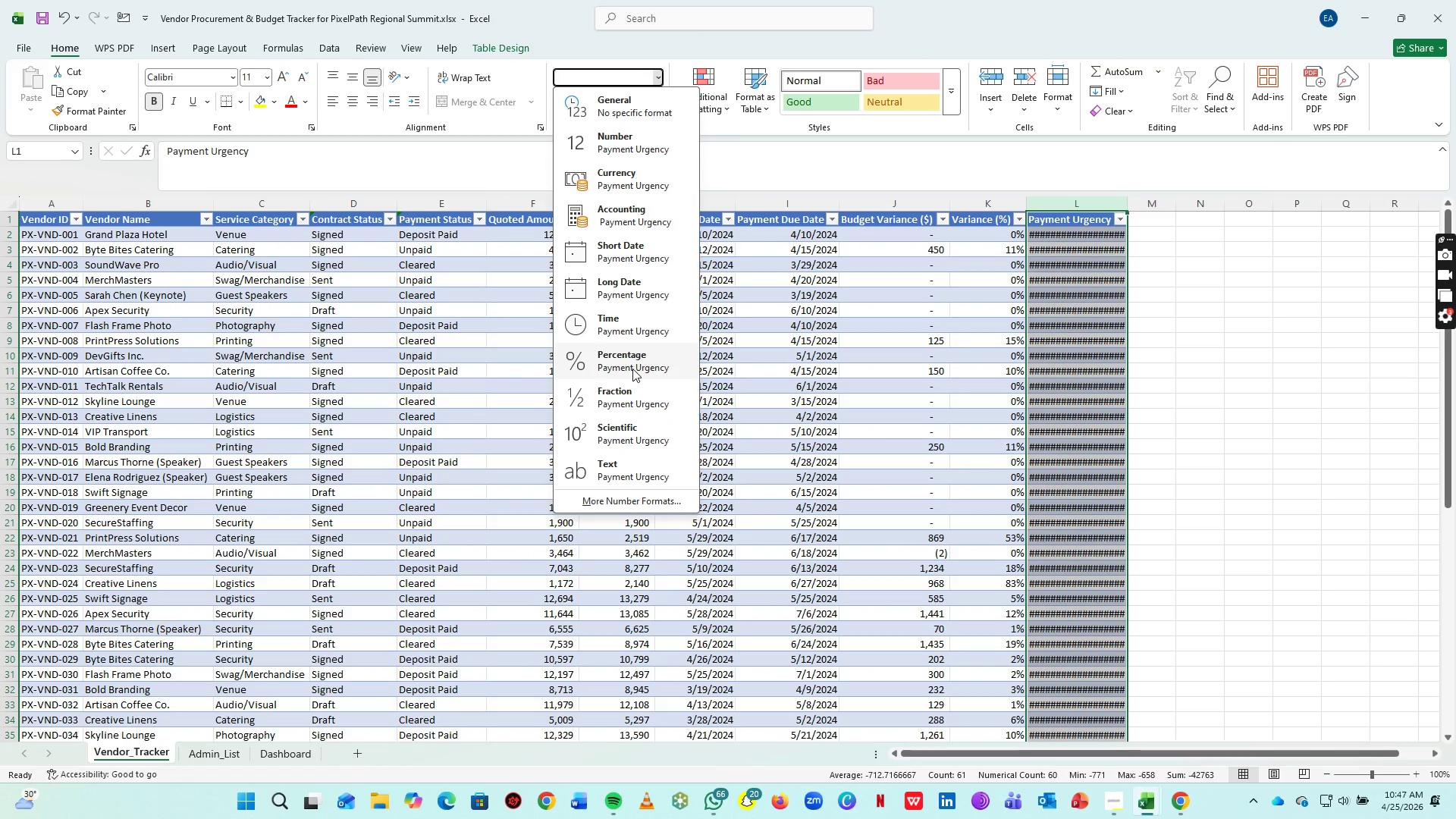 
wait(9.83)
 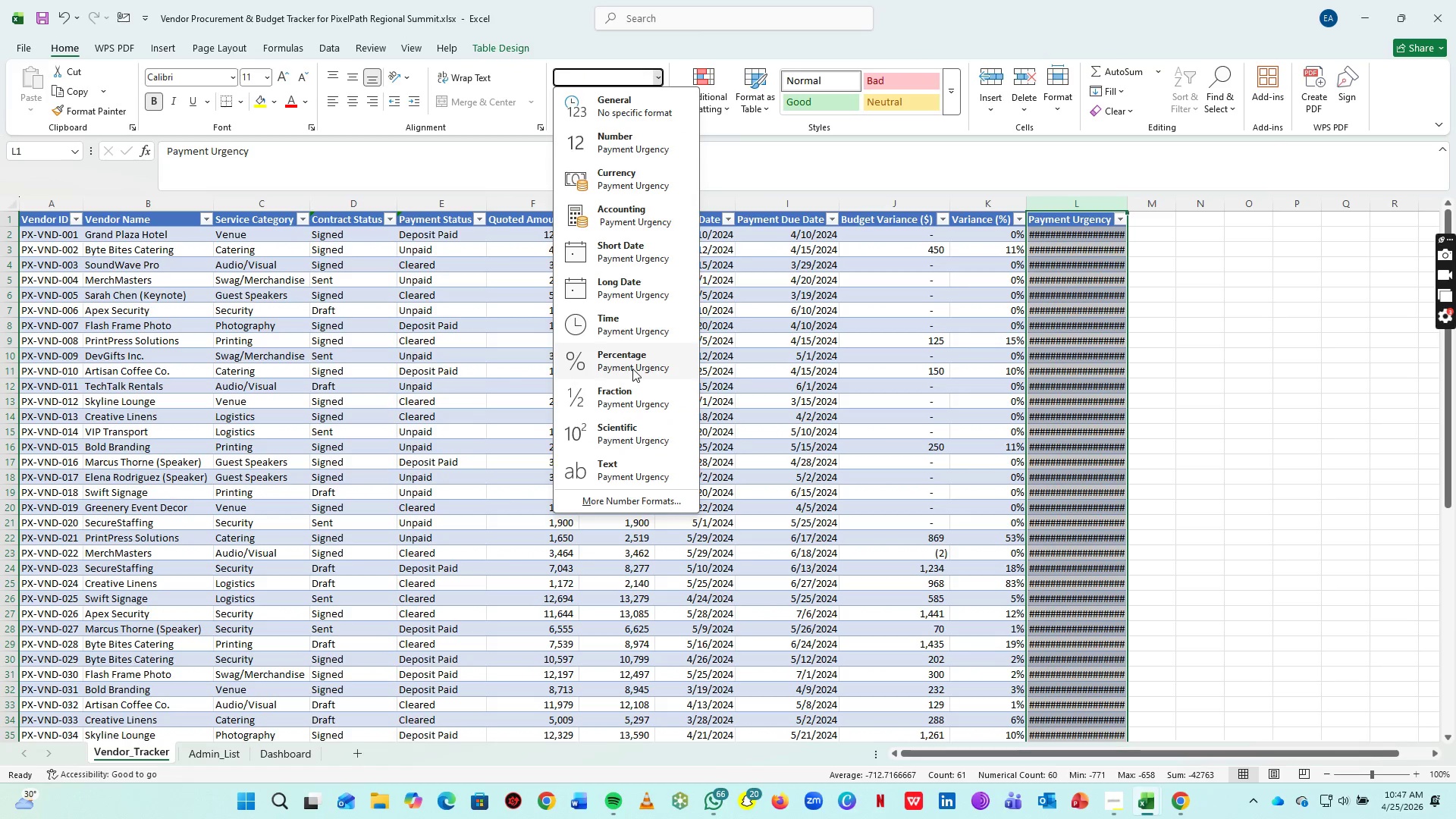 
left_click([656, 255])
 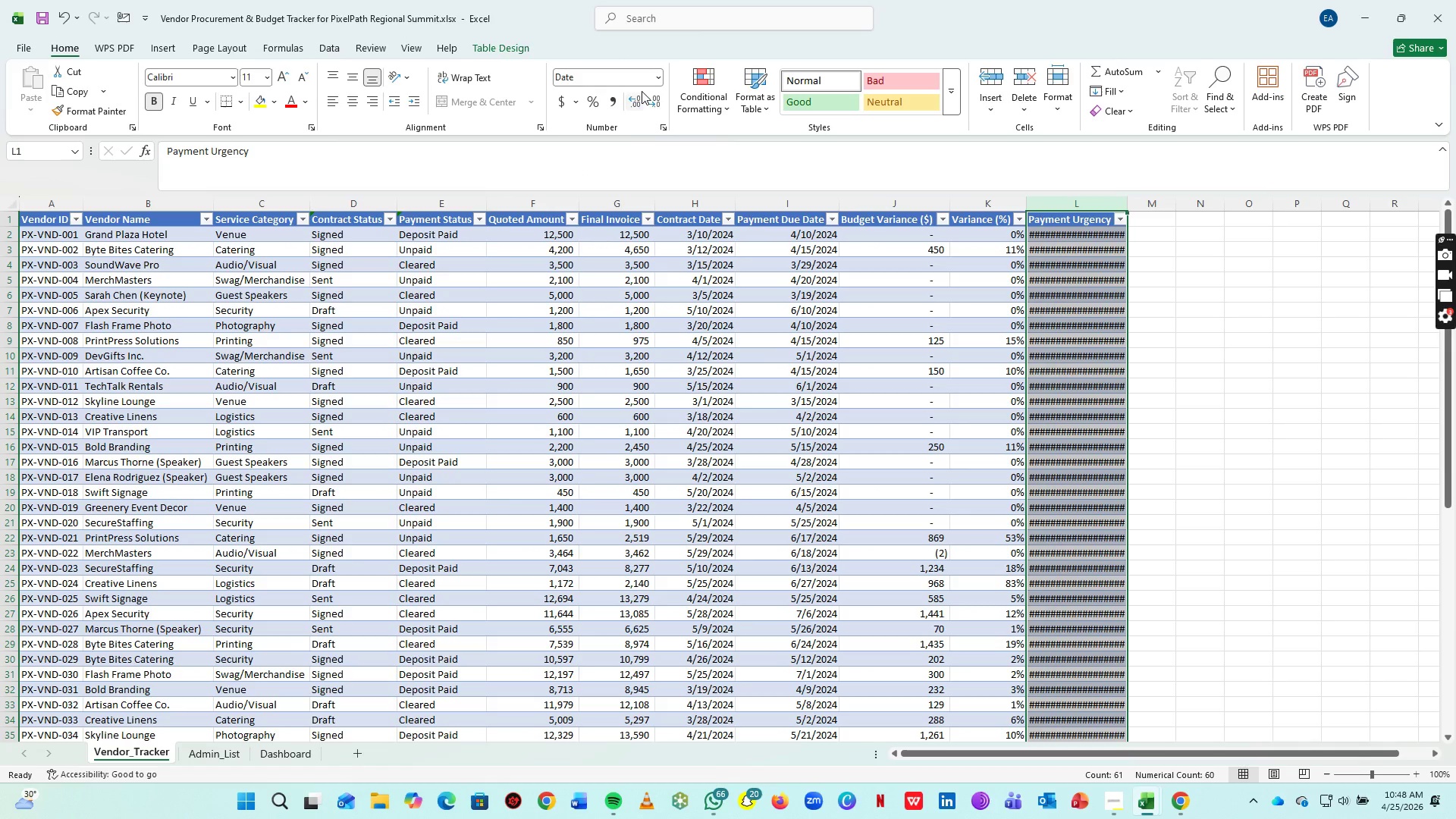 
left_click([652, 80])
 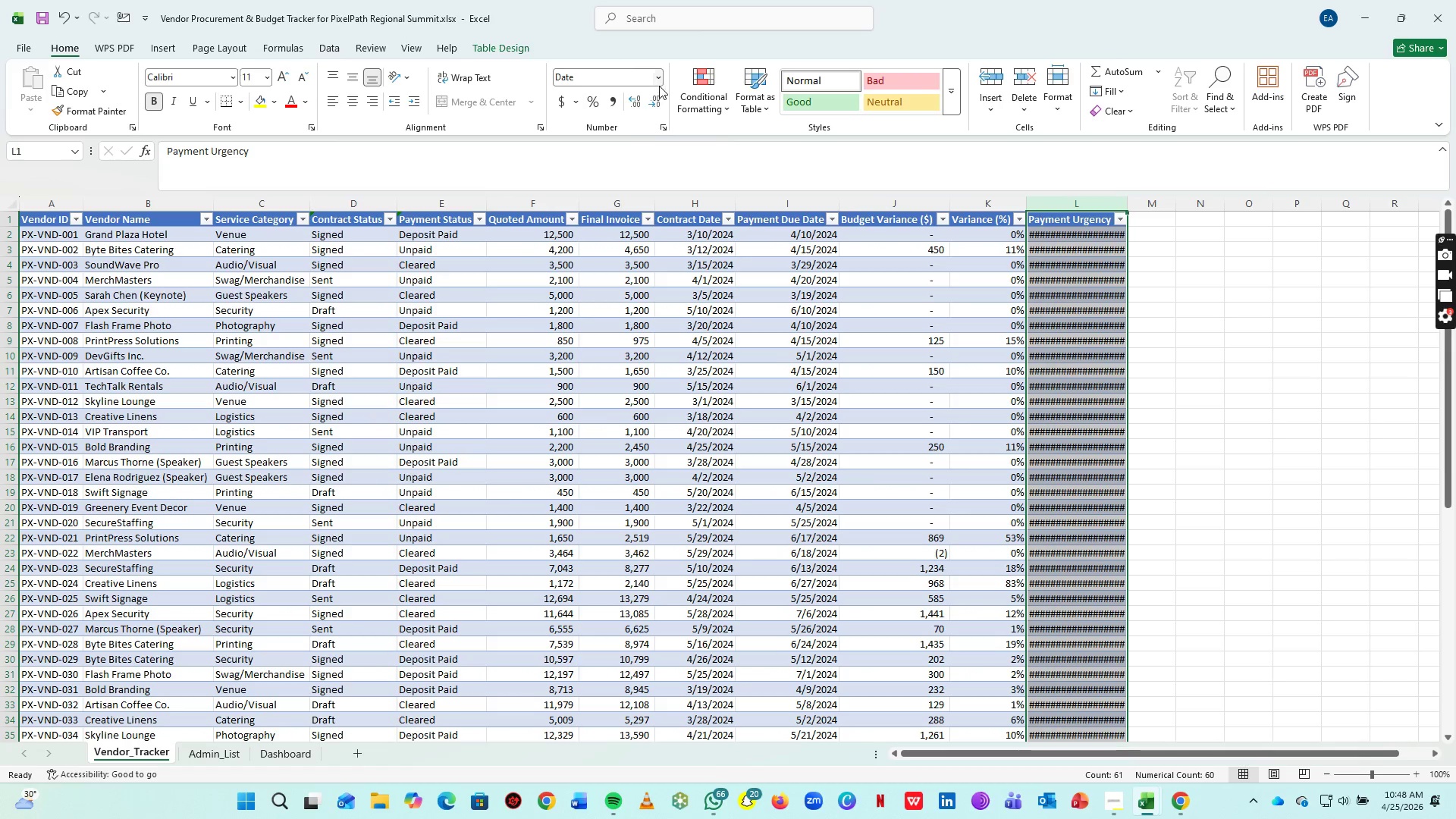 
left_click([654, 80])
 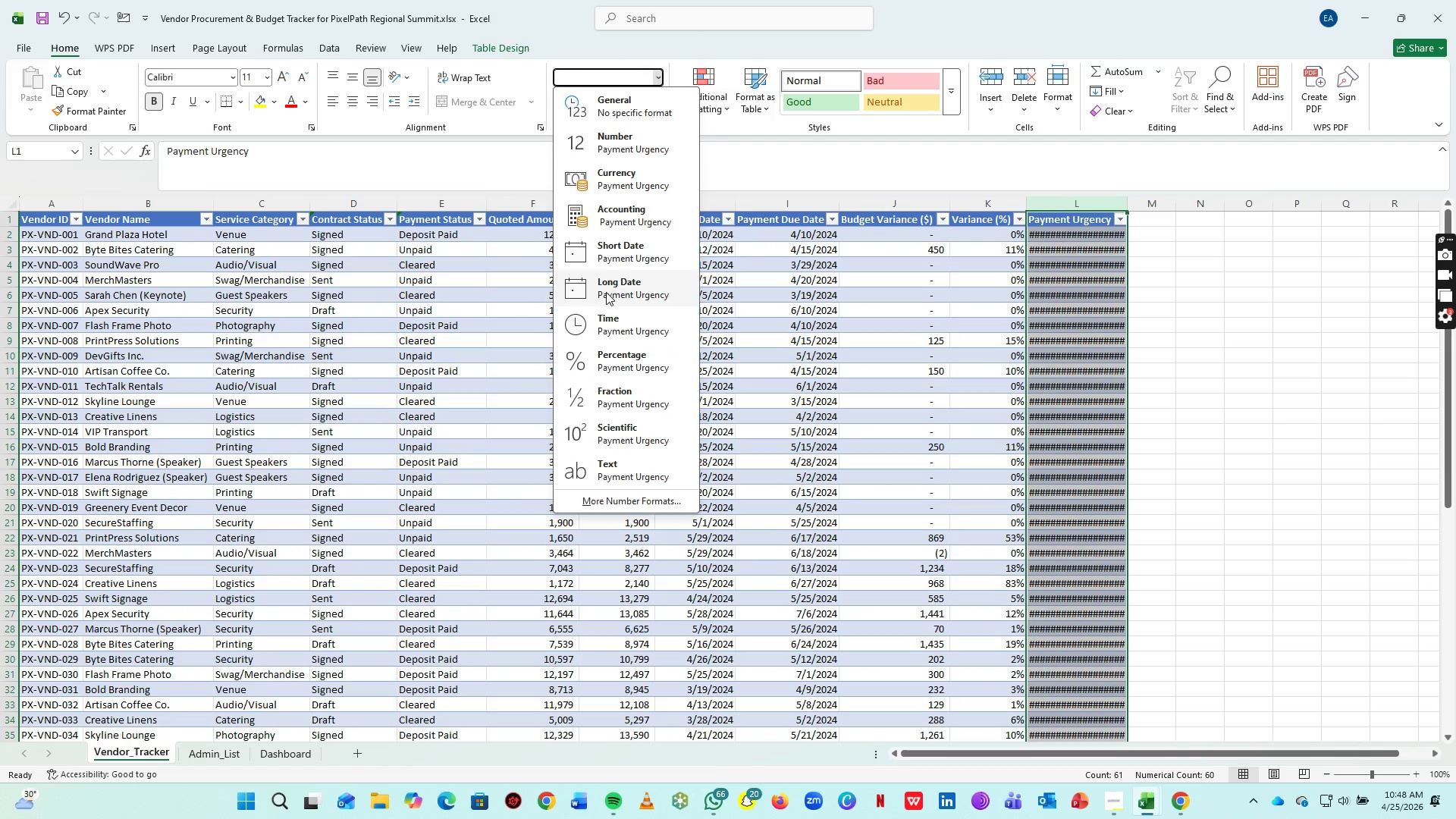 
left_click([626, 286])
 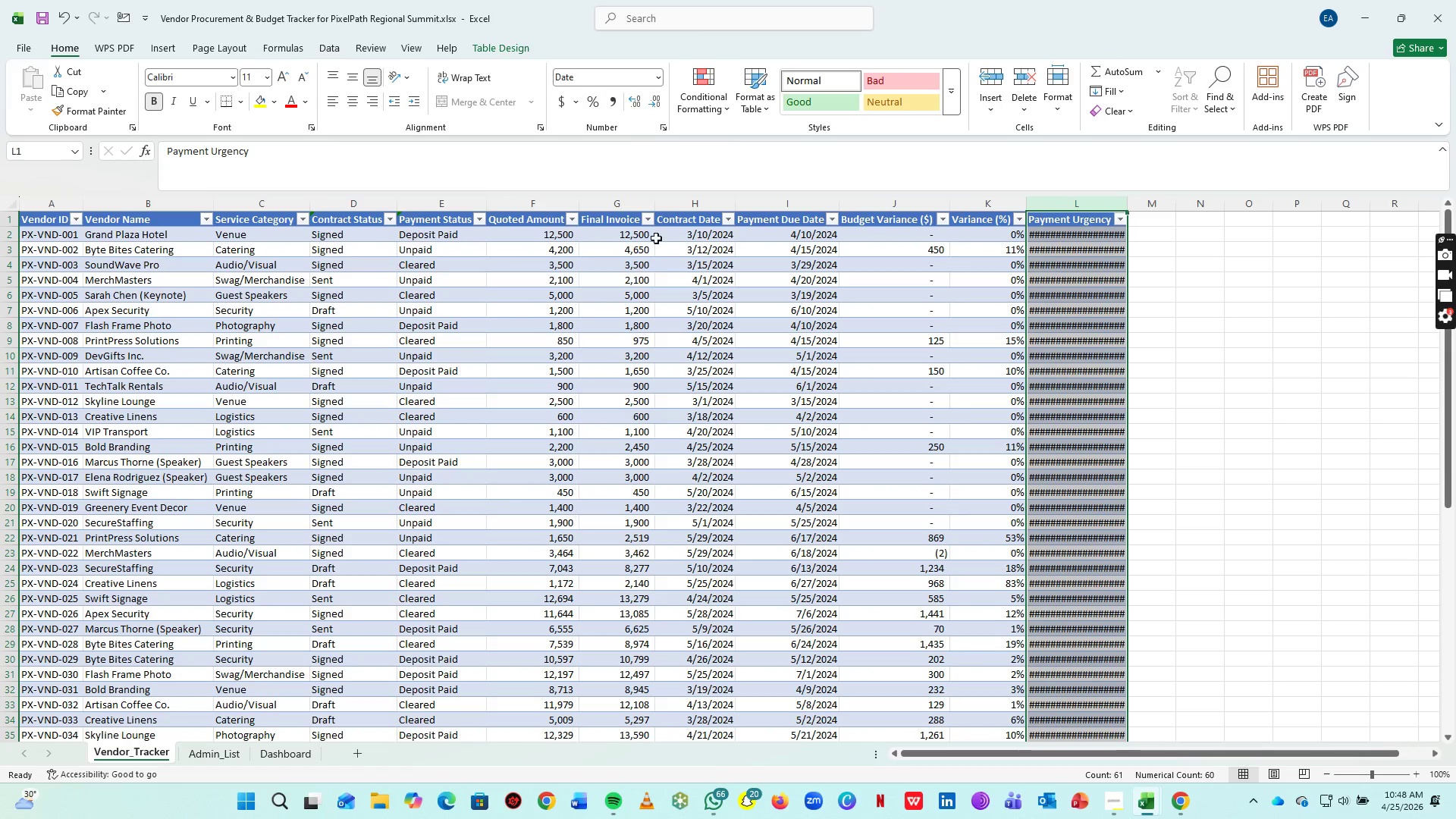 
left_click([660, 74])
 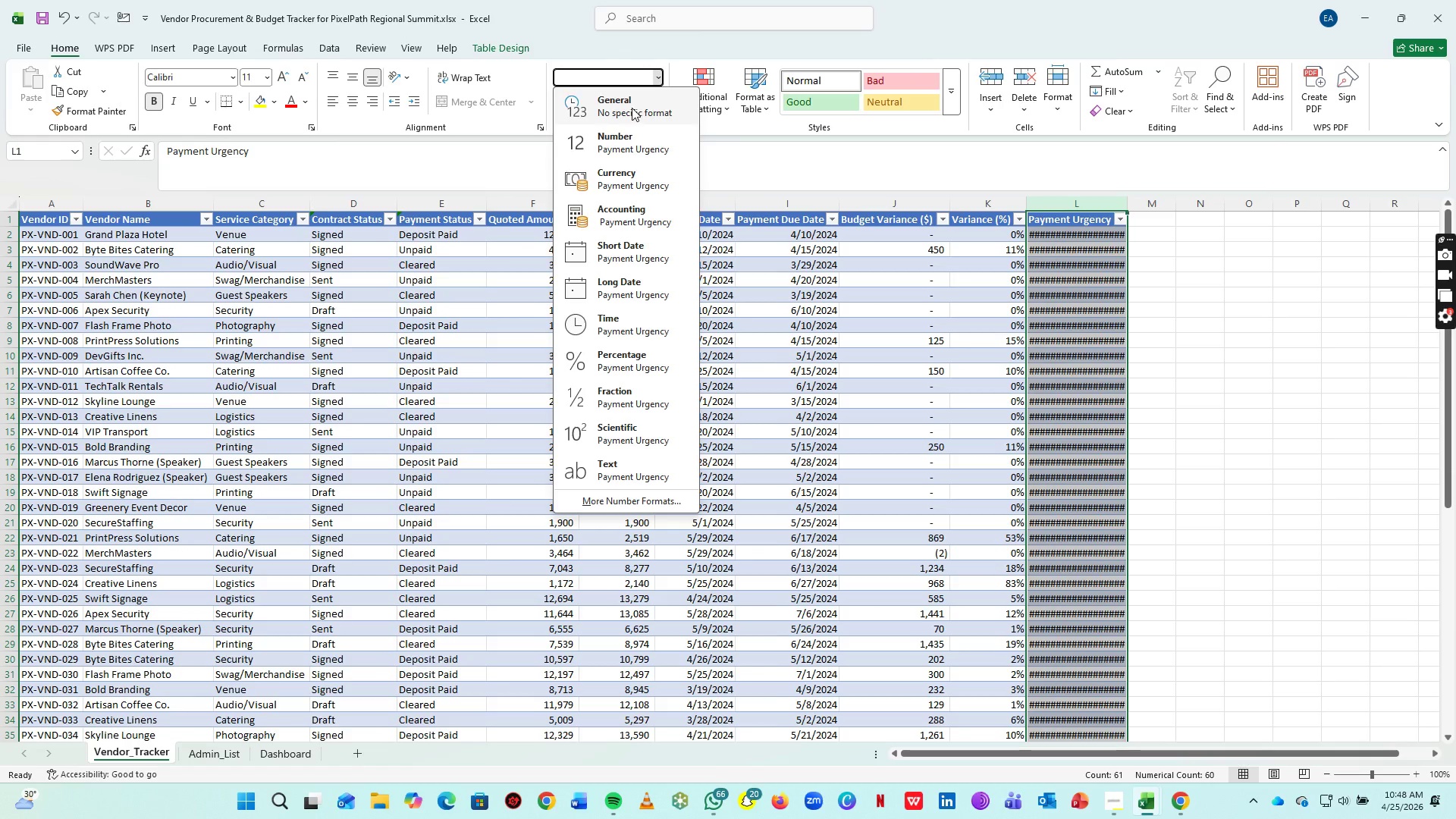 
left_click([632, 108])
 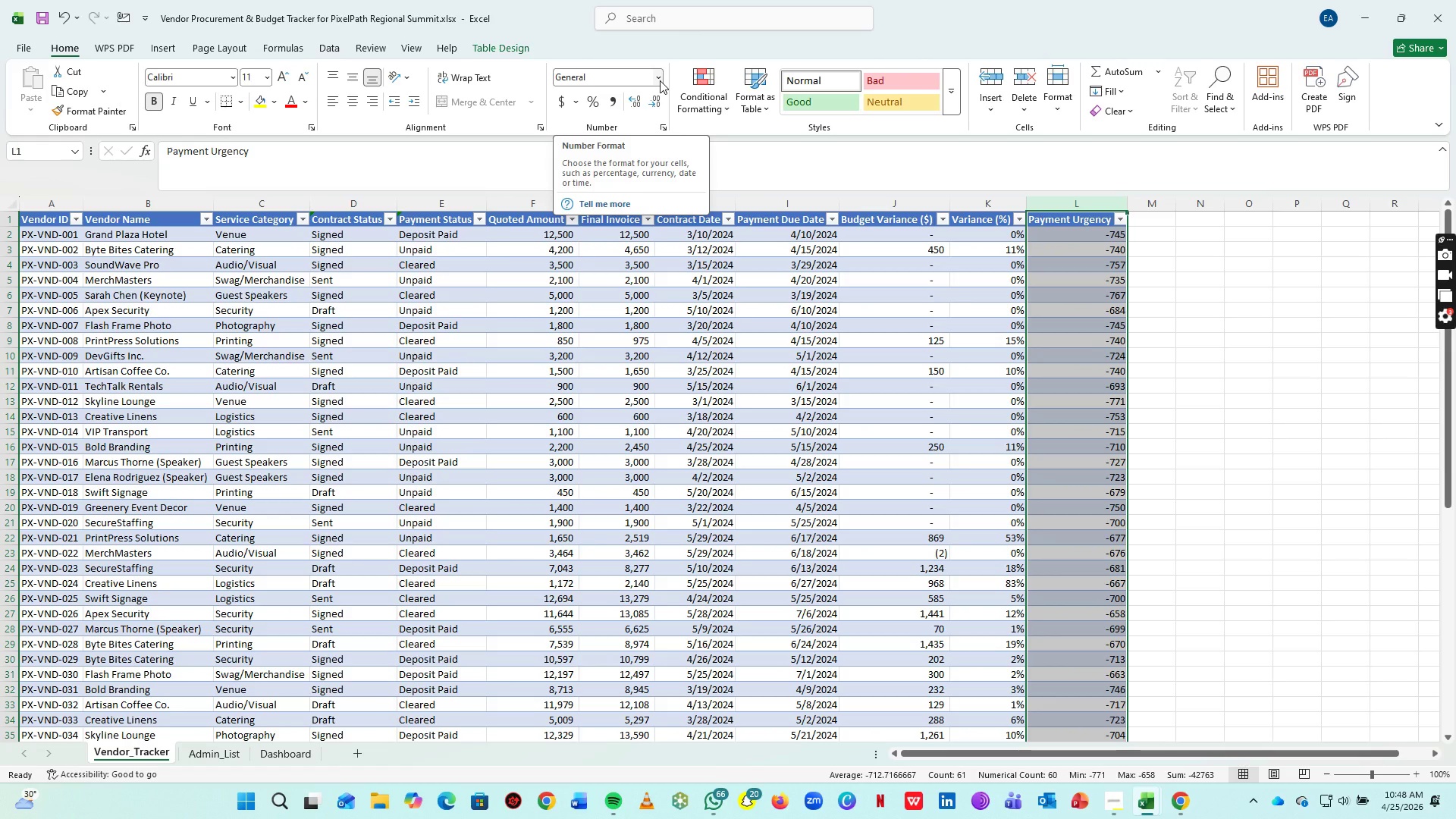 
left_click([660, 80])
 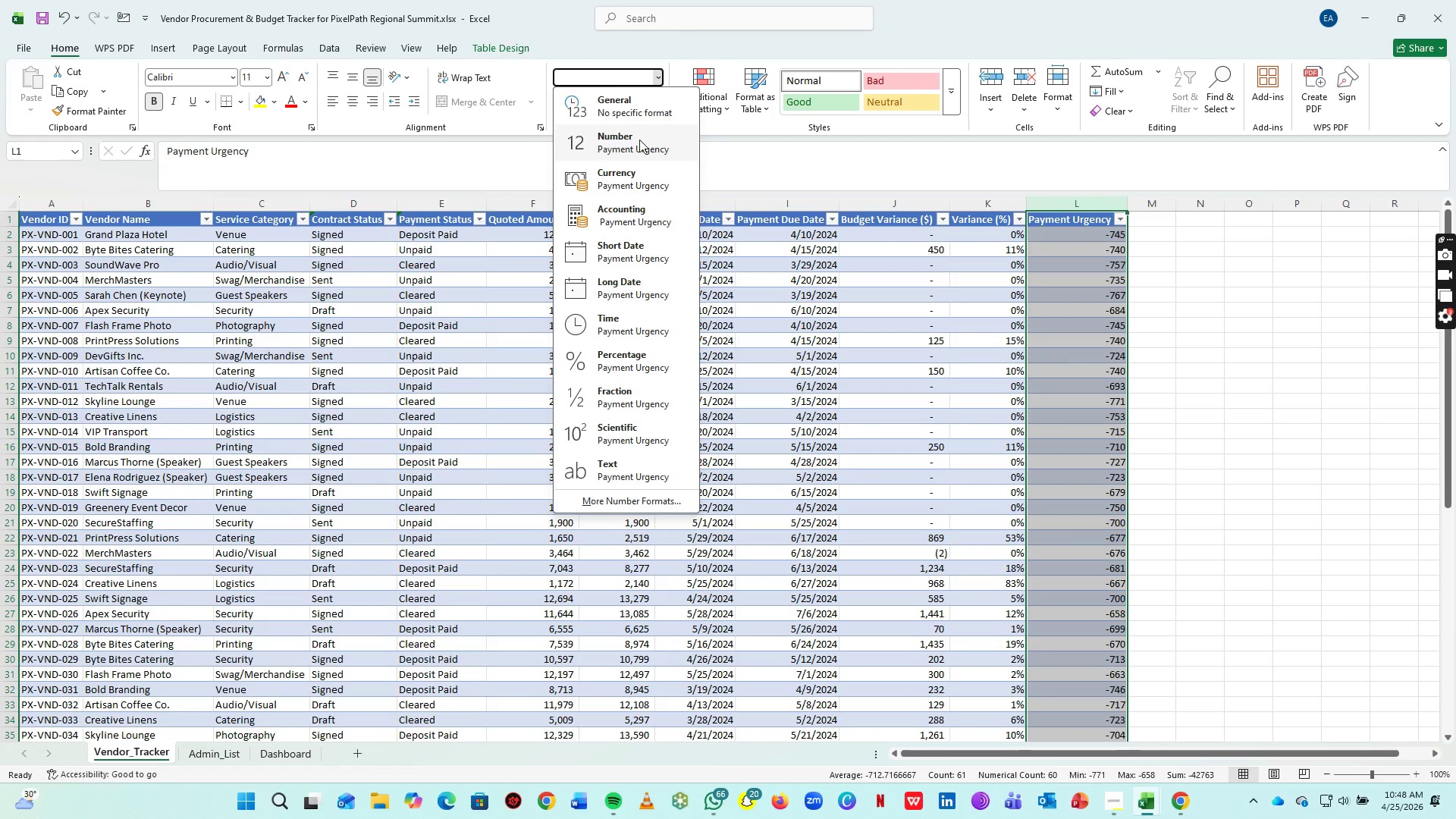 
left_click([639, 140])
 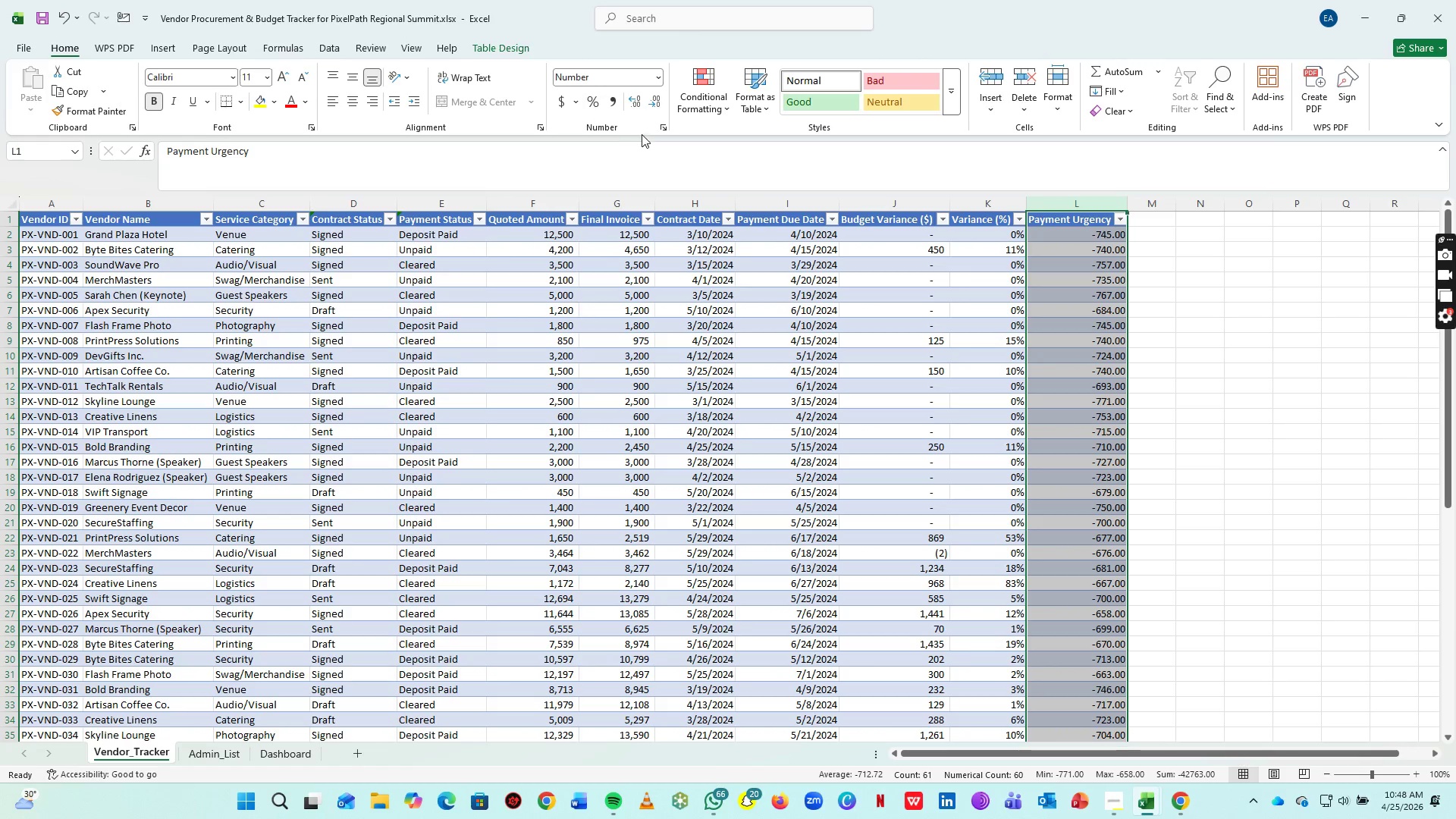 
mouse_move([666, 97])
 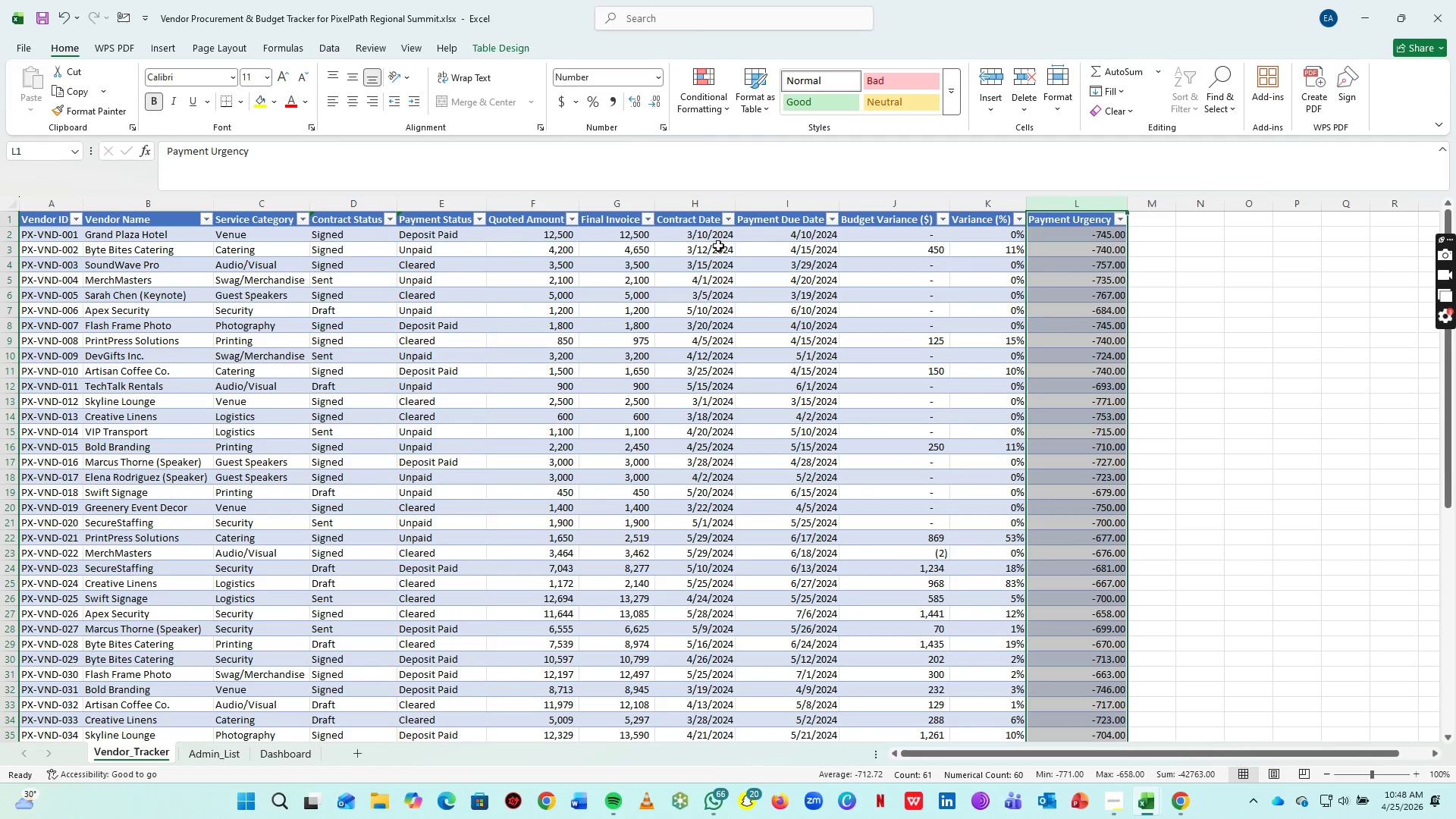 
wait(5.47)
 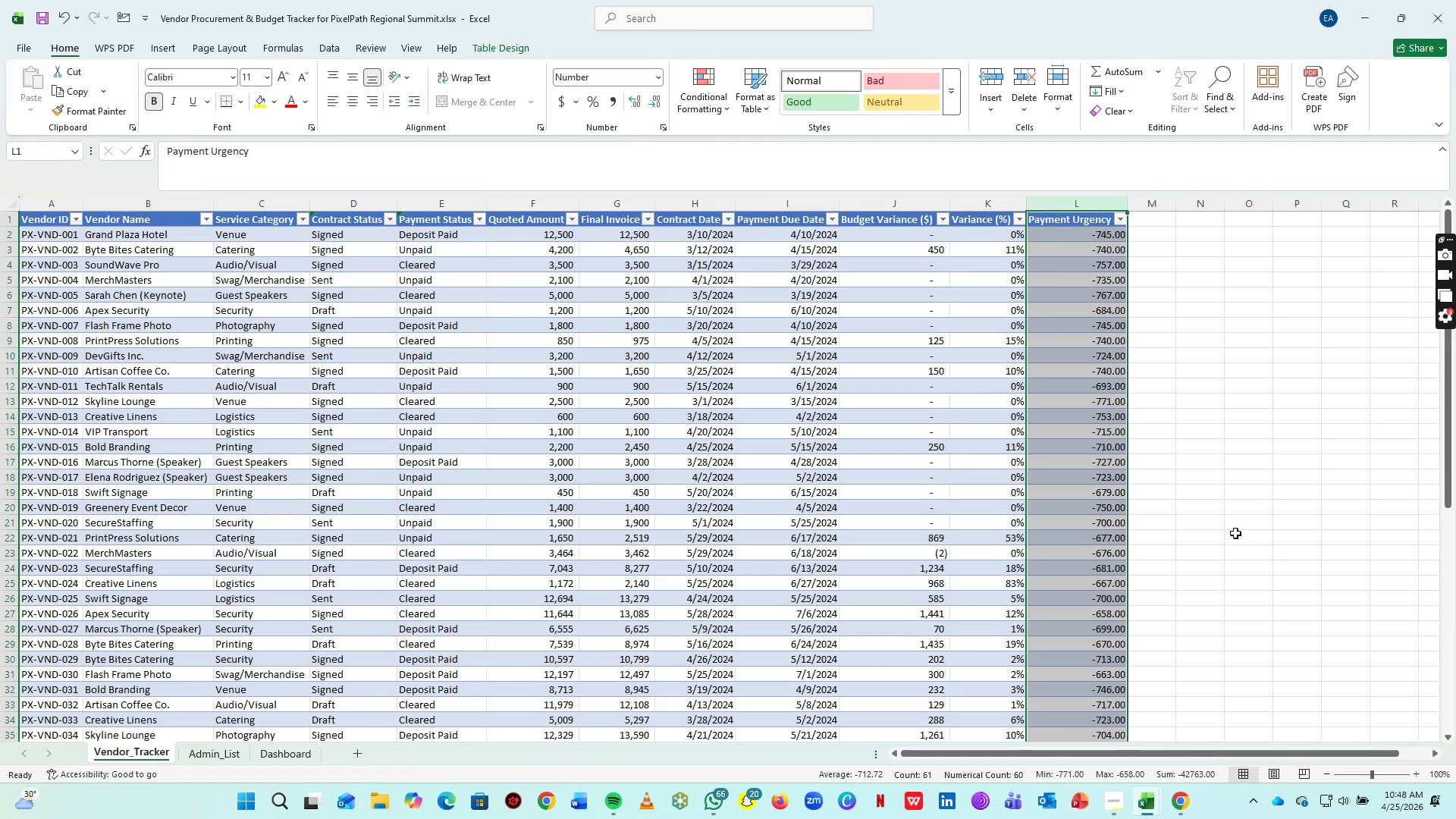 
double_click([1222, 257])
 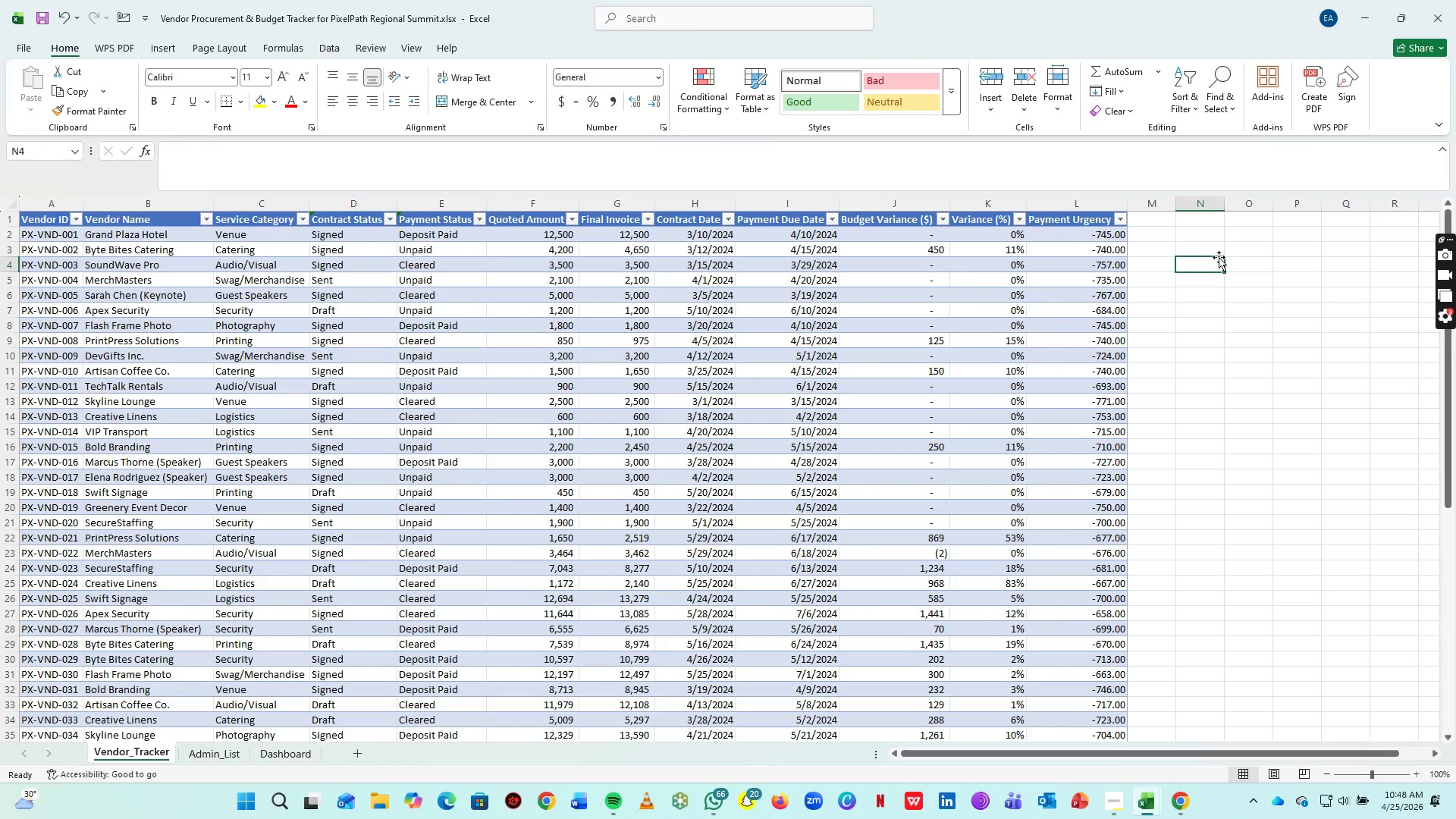 
key(Alt+AltLeft)
 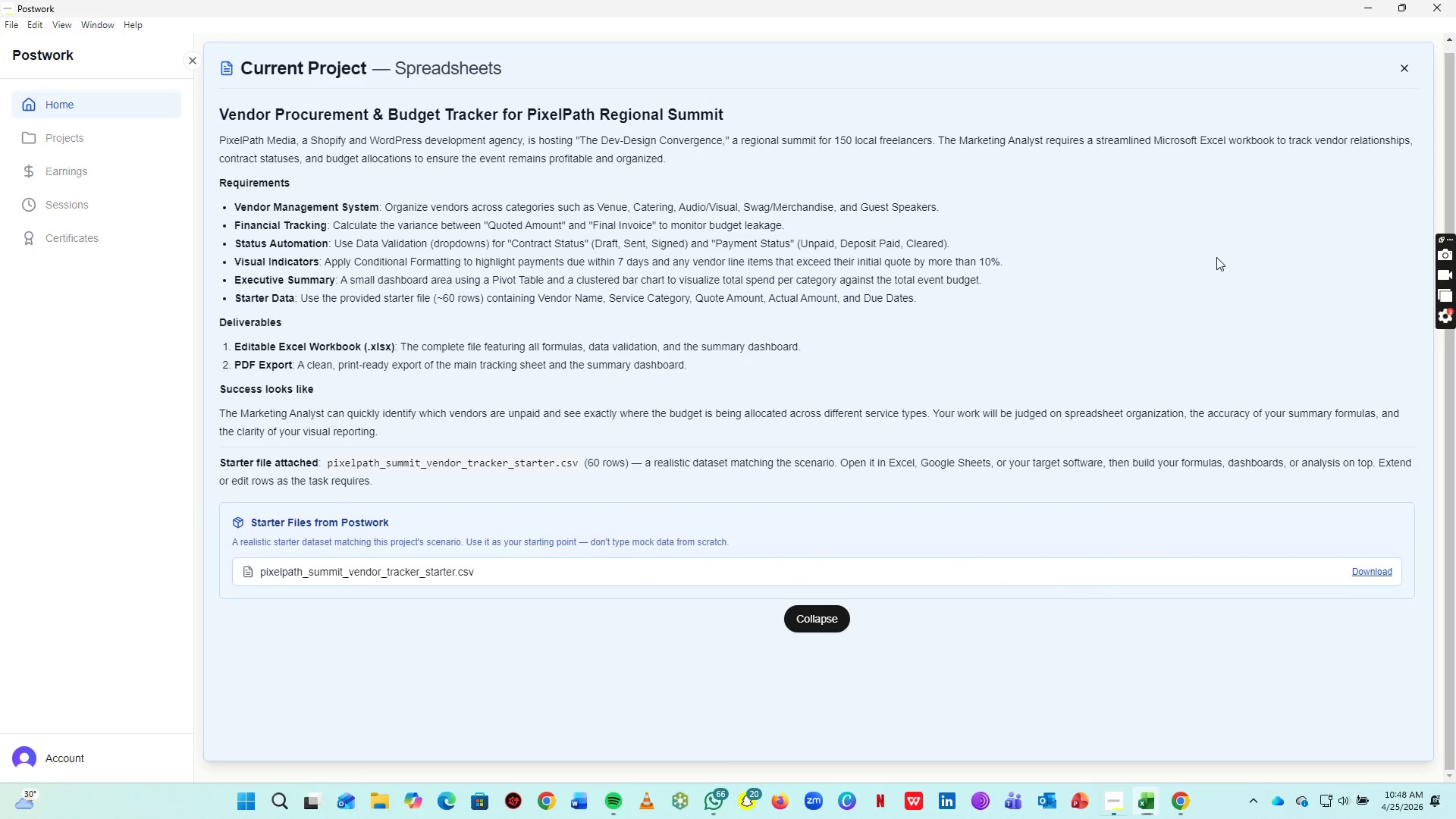 
key(Alt+Tab)